 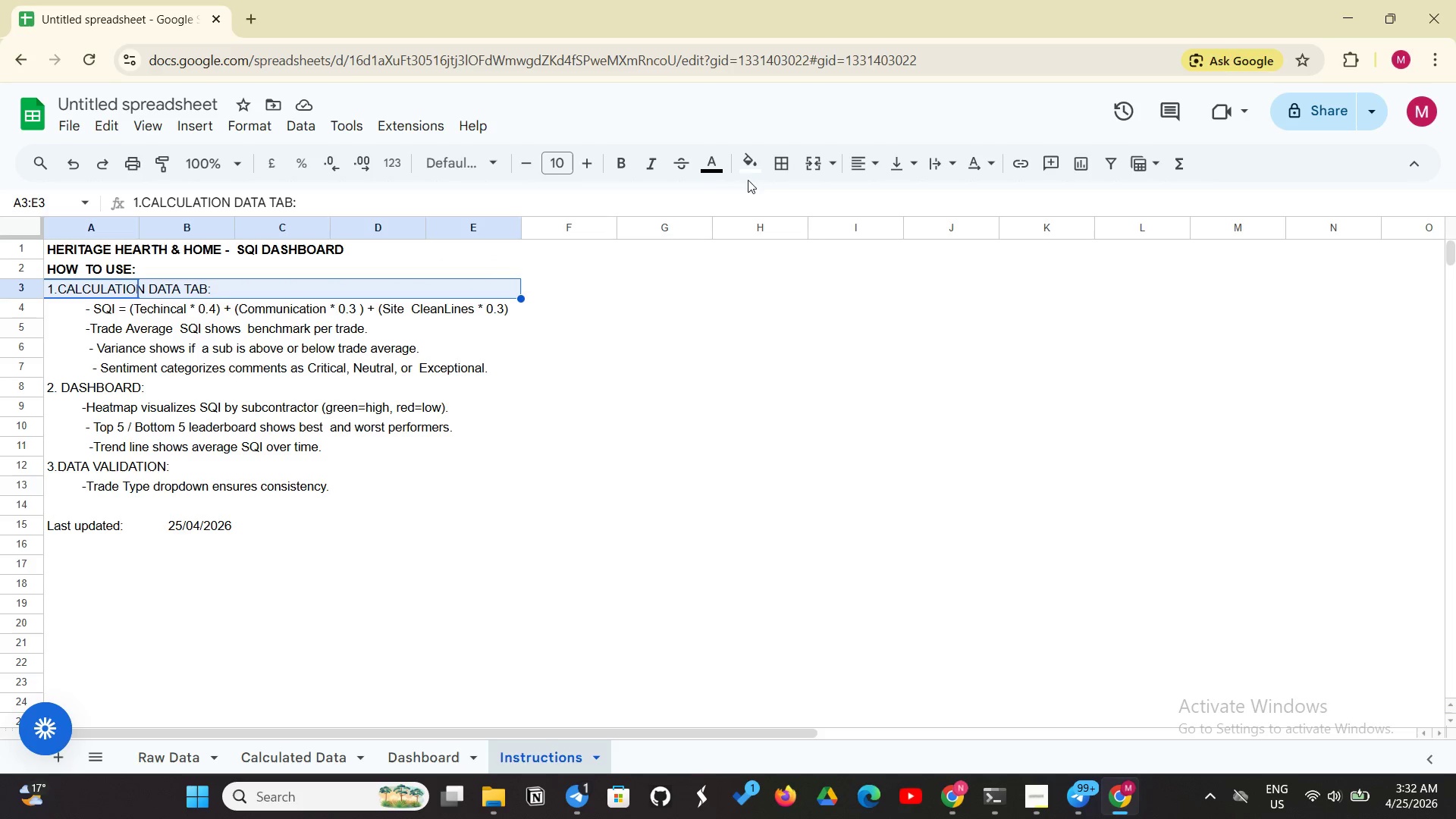 
left_click([808, 158])
 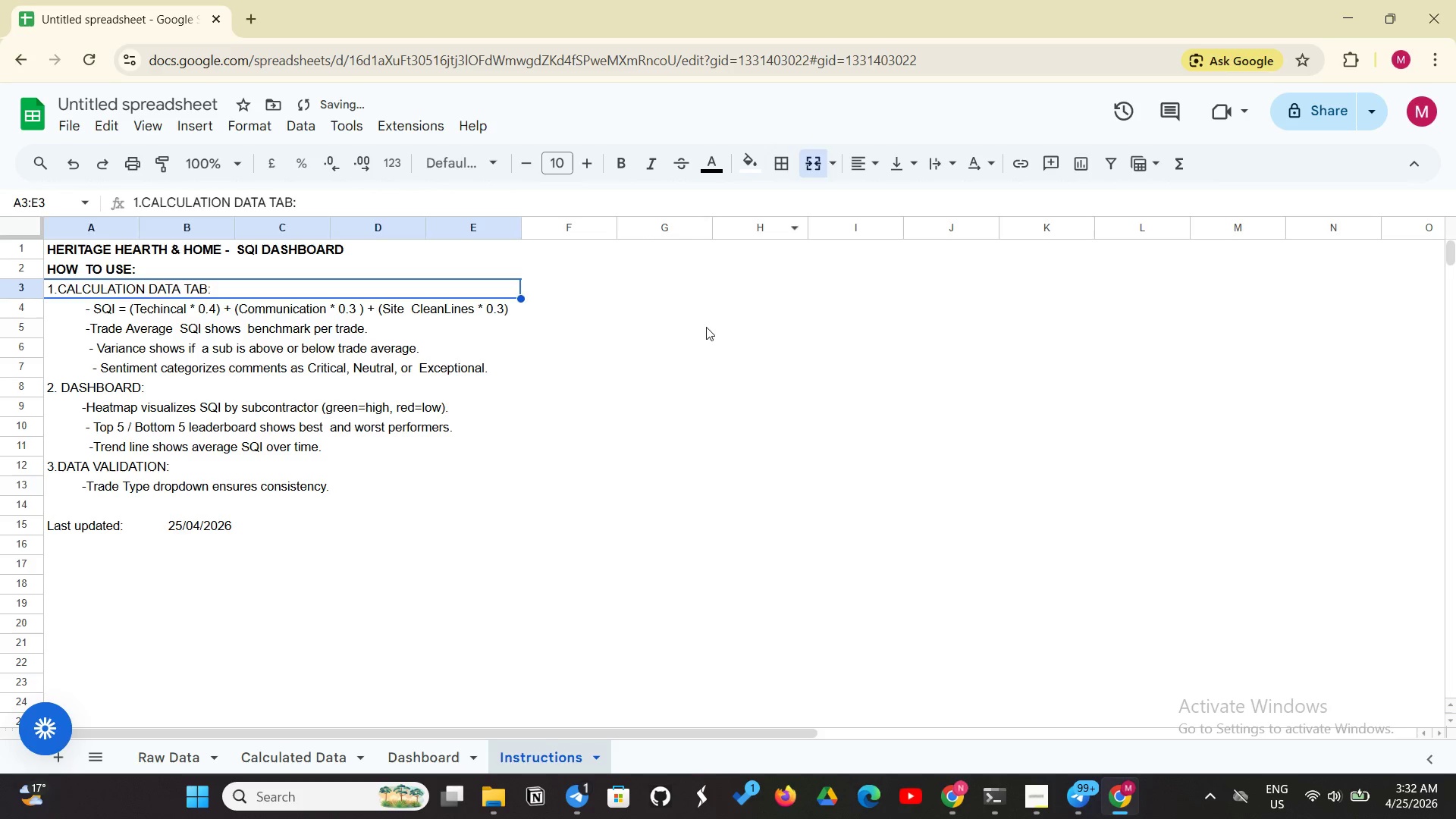 
left_click([706, 327])
 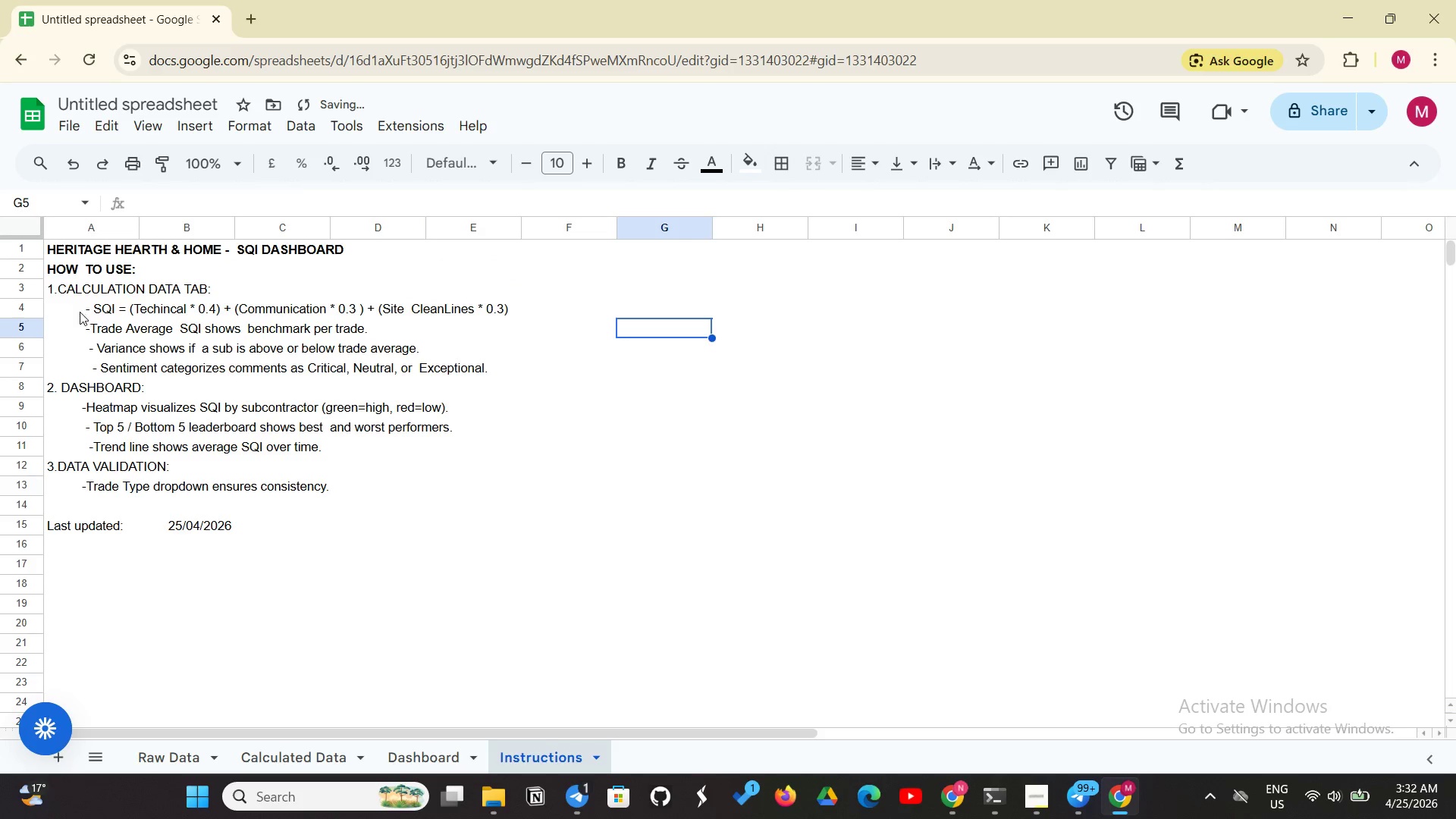 
left_click_drag(start_coordinate=[73, 312], to_coordinate=[477, 309])
 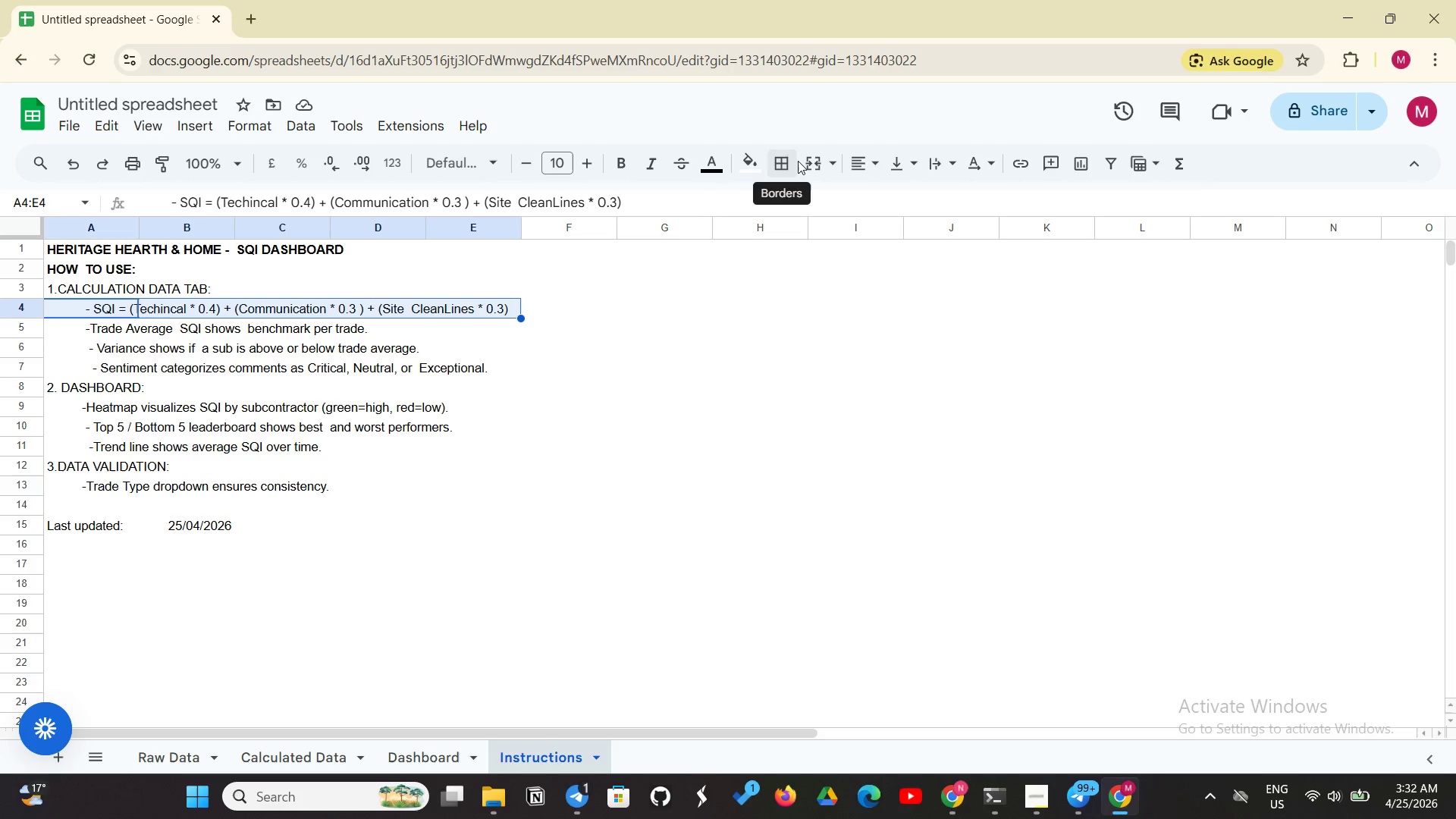 
left_click([810, 155])
 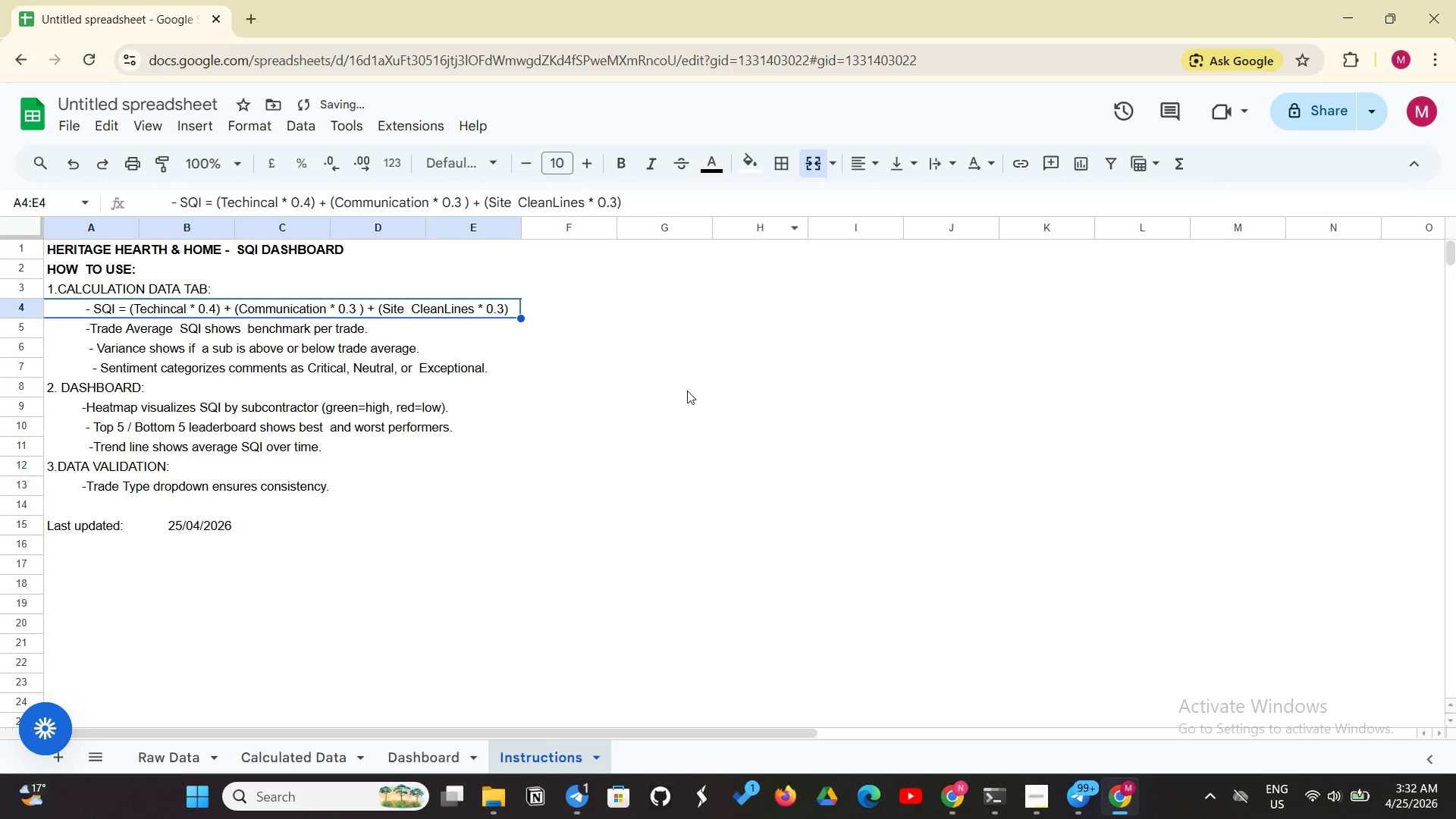 
left_click([679, 397])
 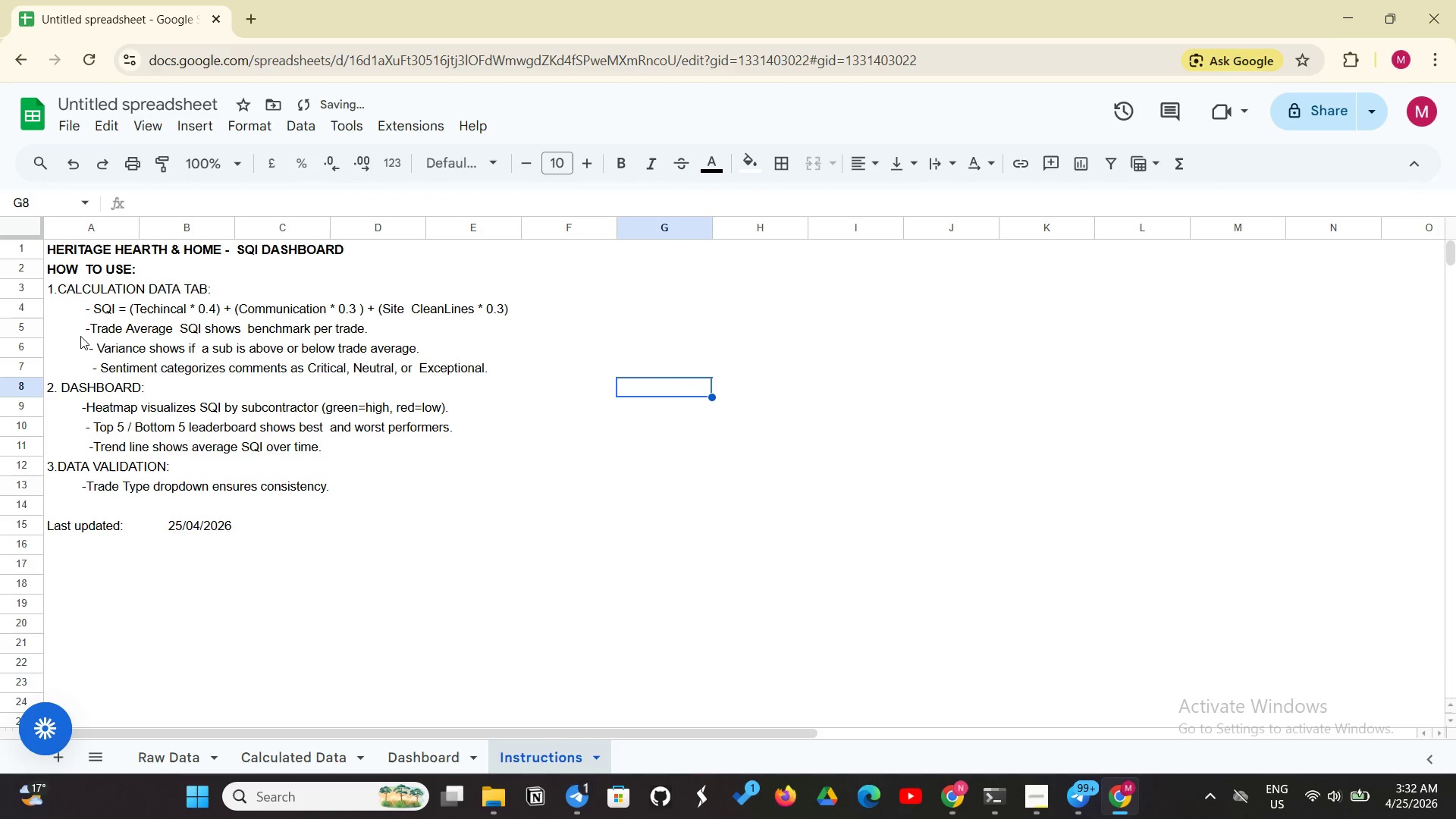 
left_click_drag(start_coordinate=[80, 334], to_coordinate=[539, 325])
 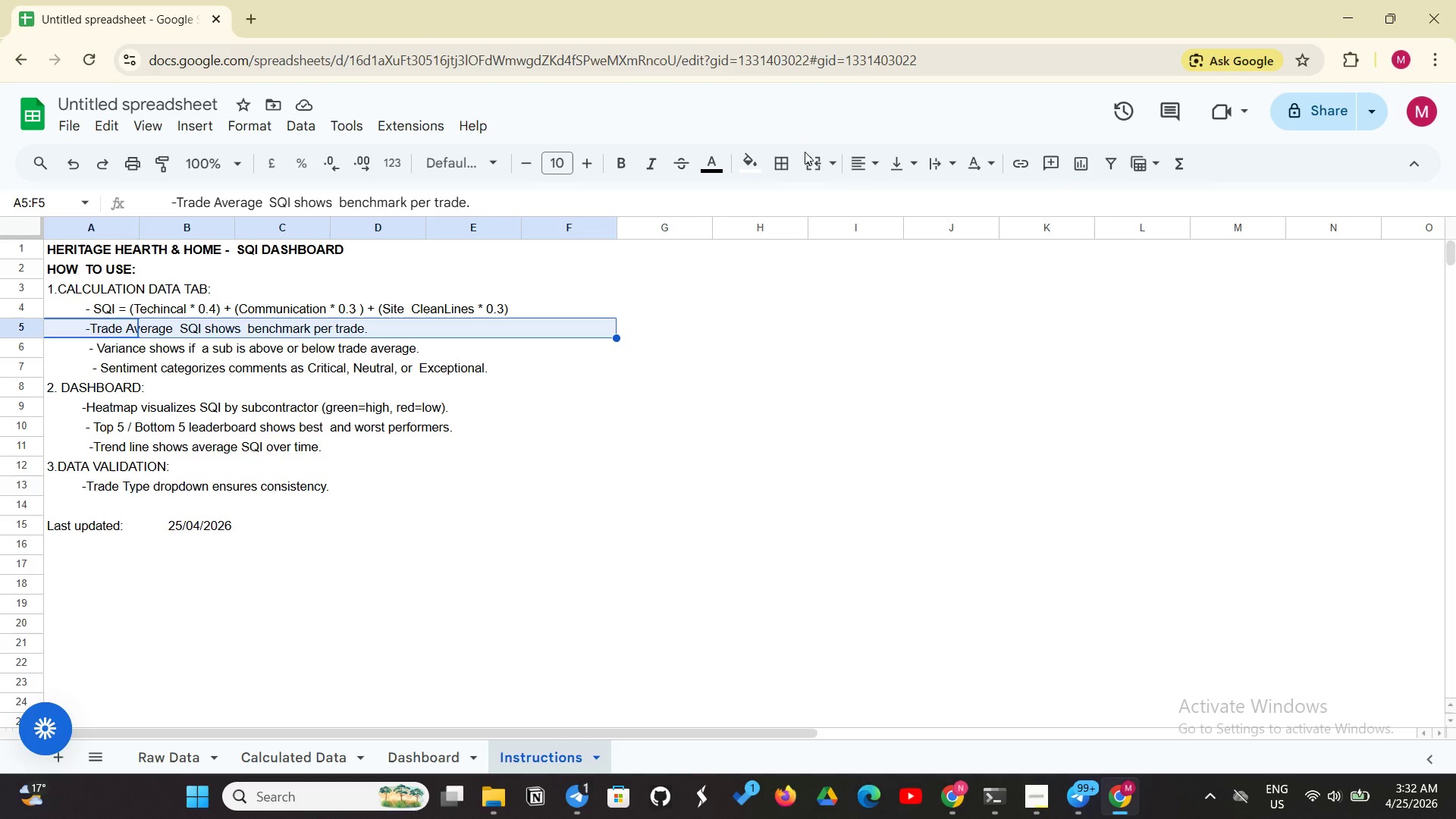 
left_click([810, 171])
 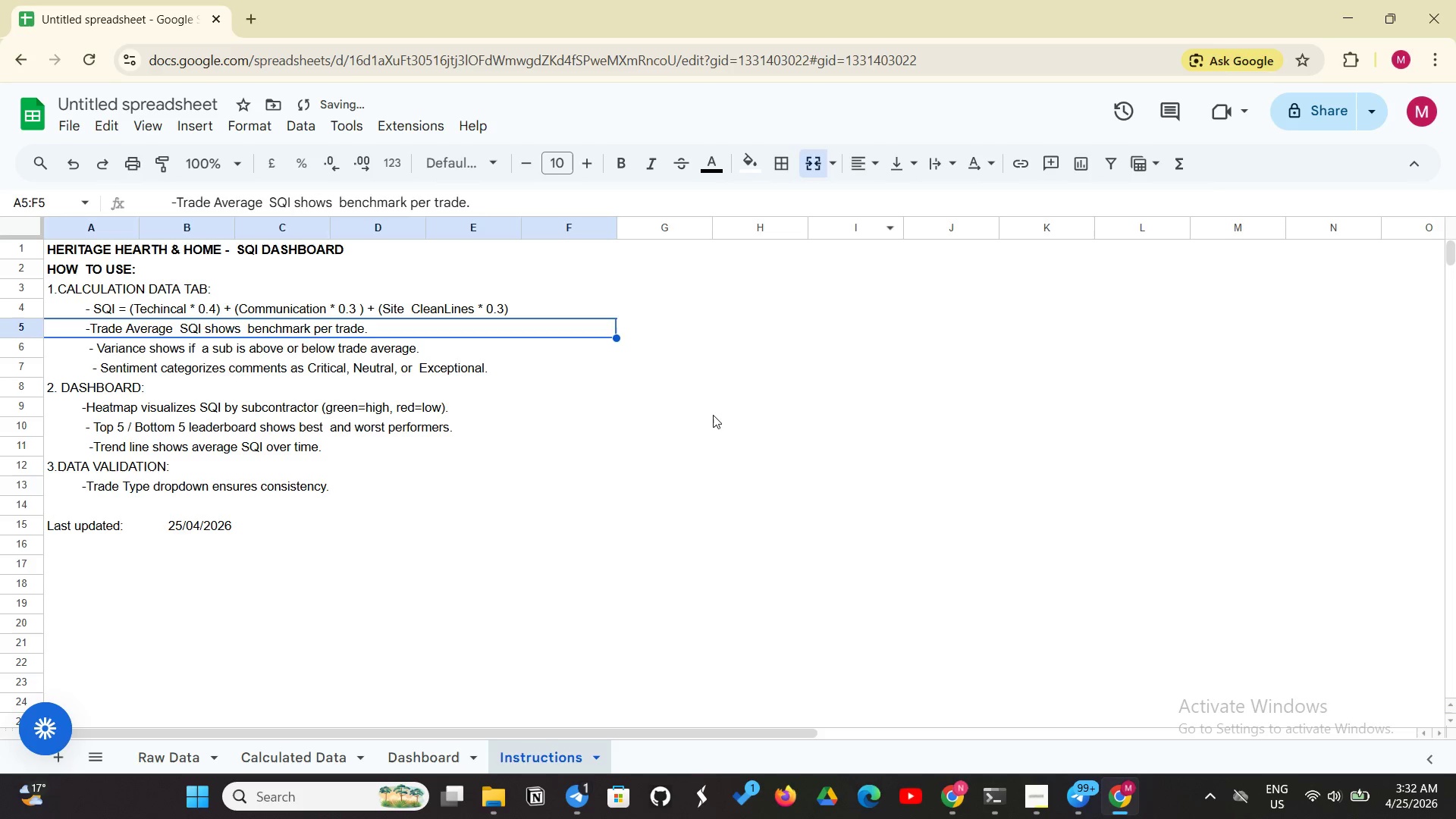 
left_click([710, 416])
 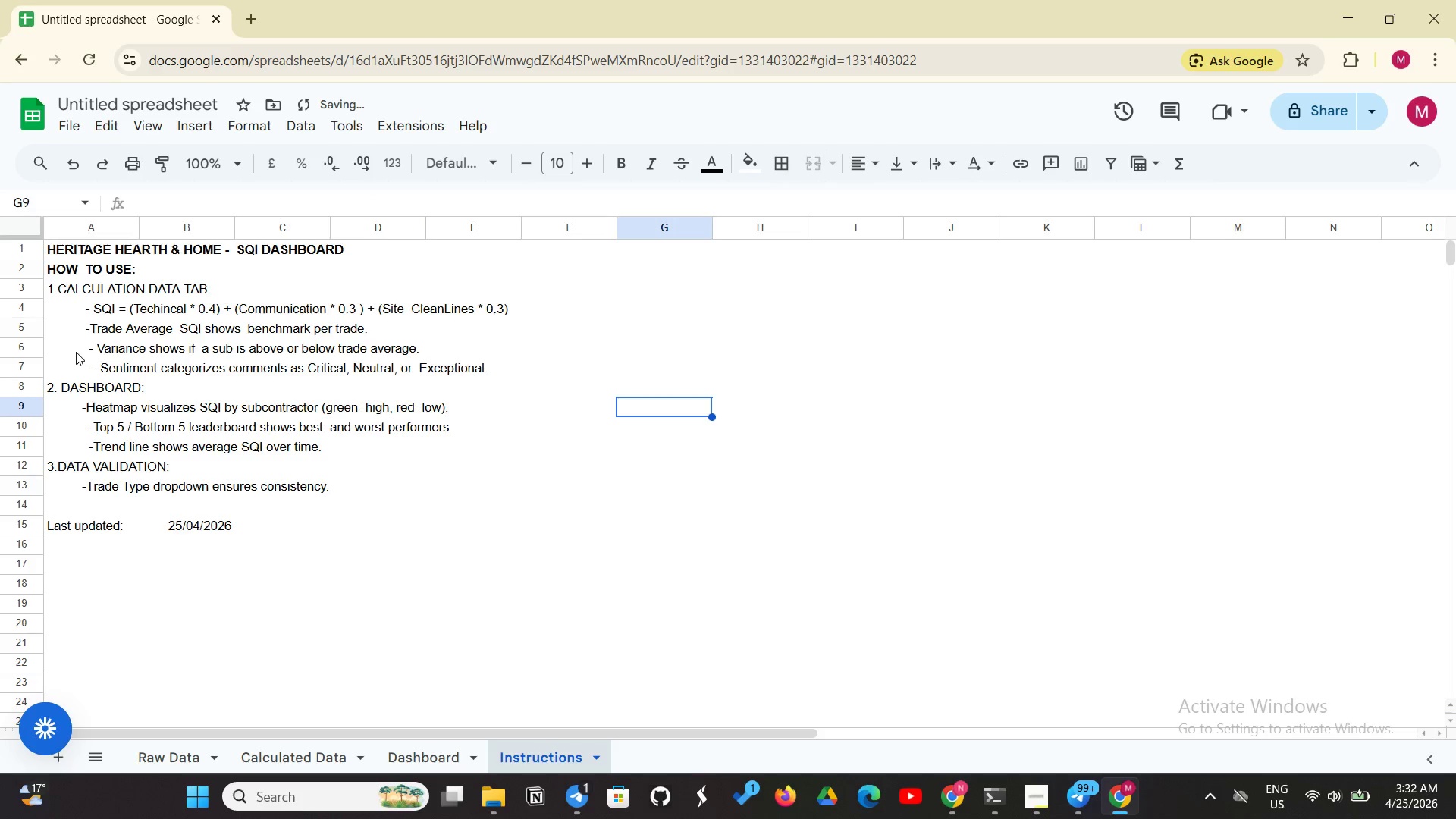 
left_click_drag(start_coordinate=[75, 352], to_coordinate=[542, 344])
 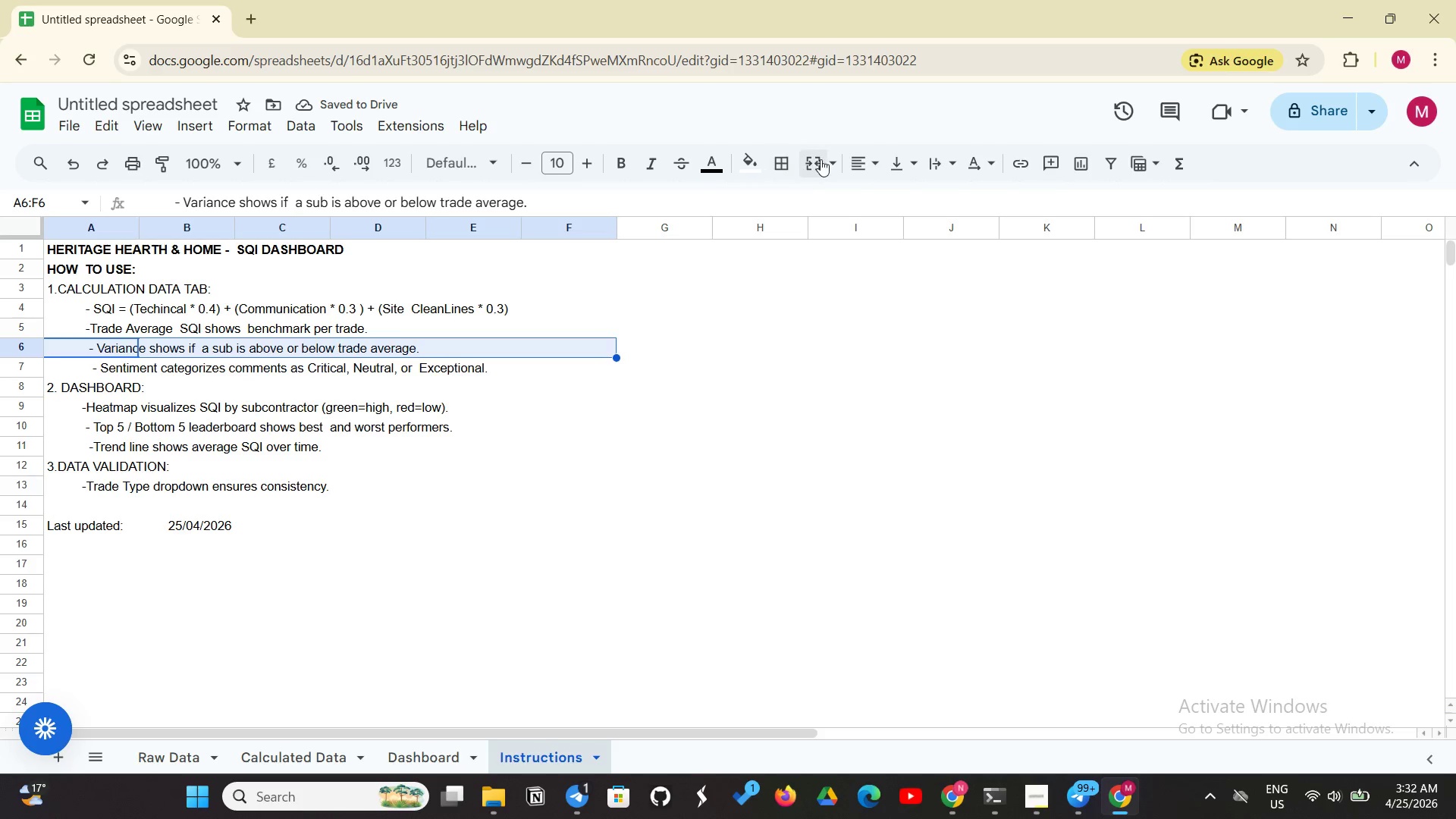 
left_click([822, 158])
 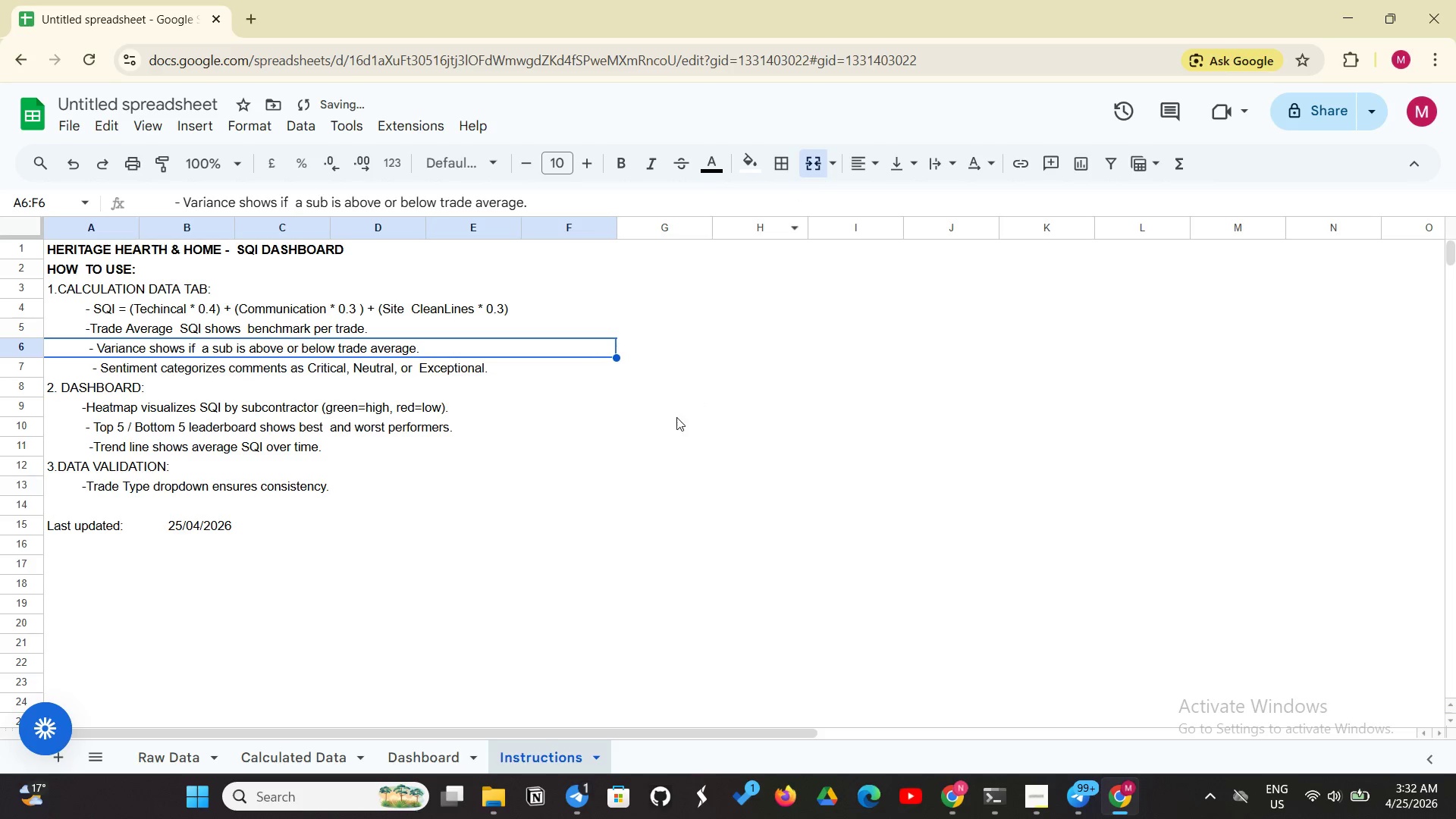 
left_click([675, 419])
 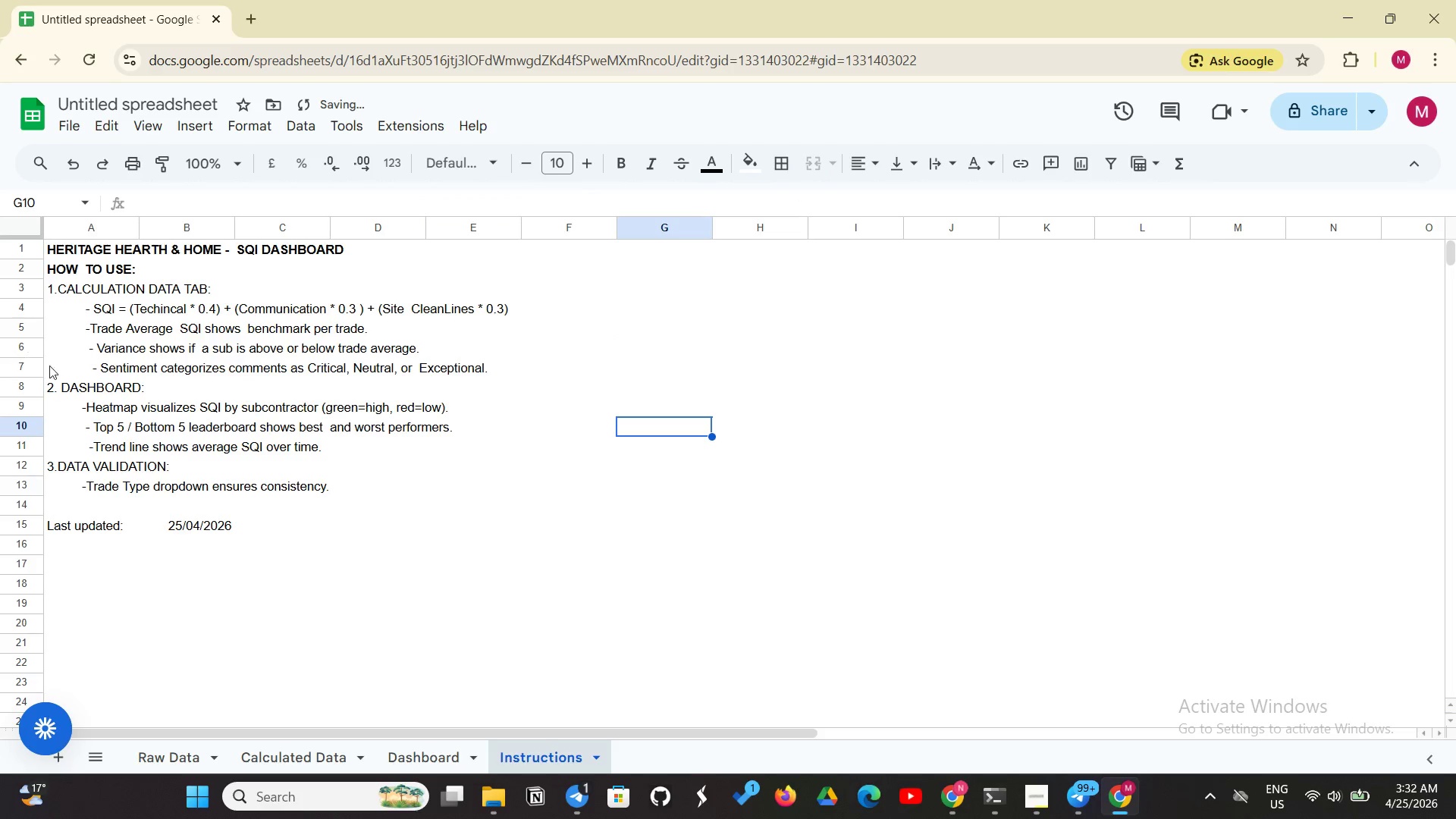 
left_click_drag(start_coordinate=[57, 367], to_coordinate=[154, 366])
 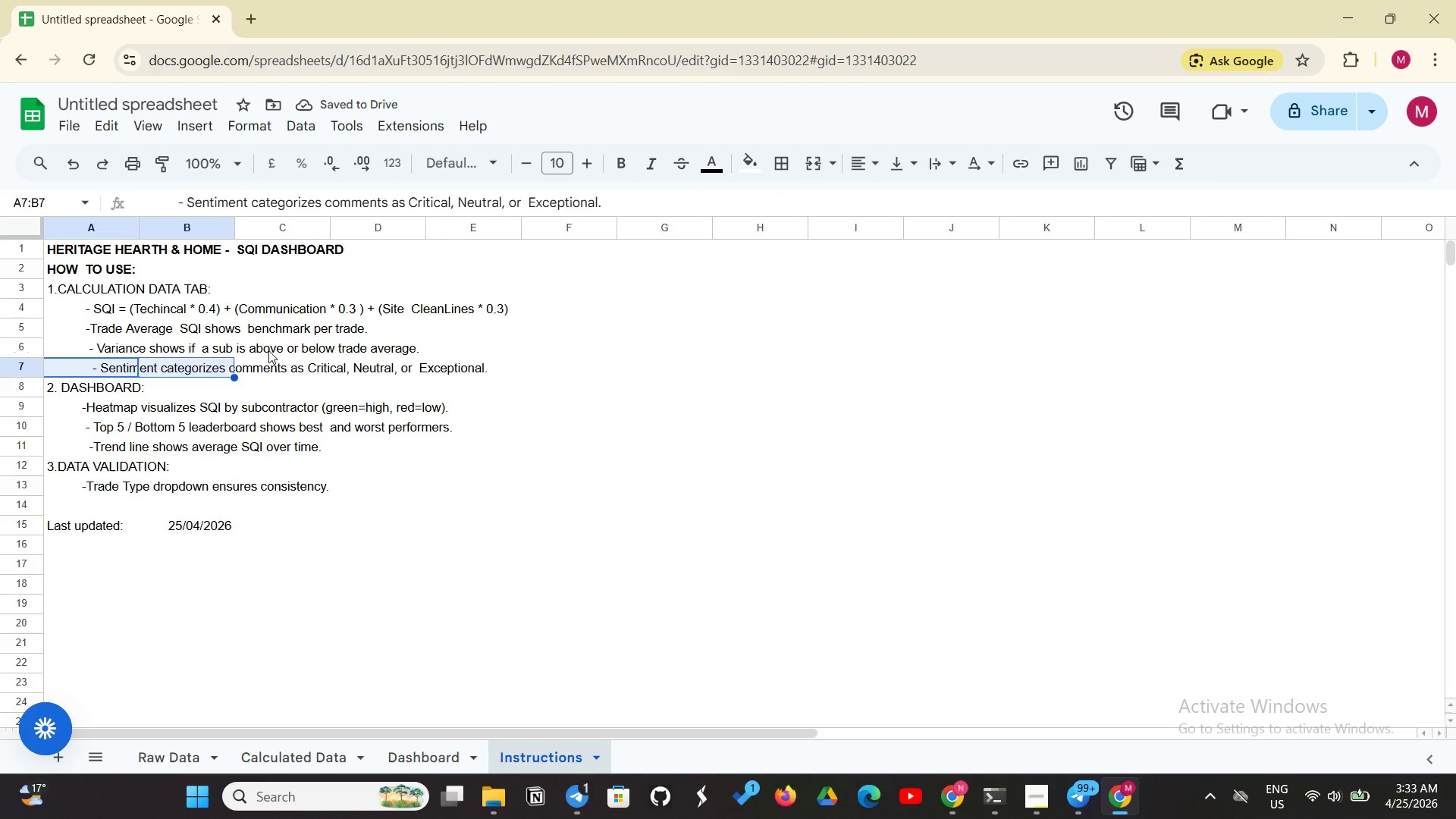 
left_click_drag(start_coordinate=[279, 349], to_coordinate=[450, 348])
 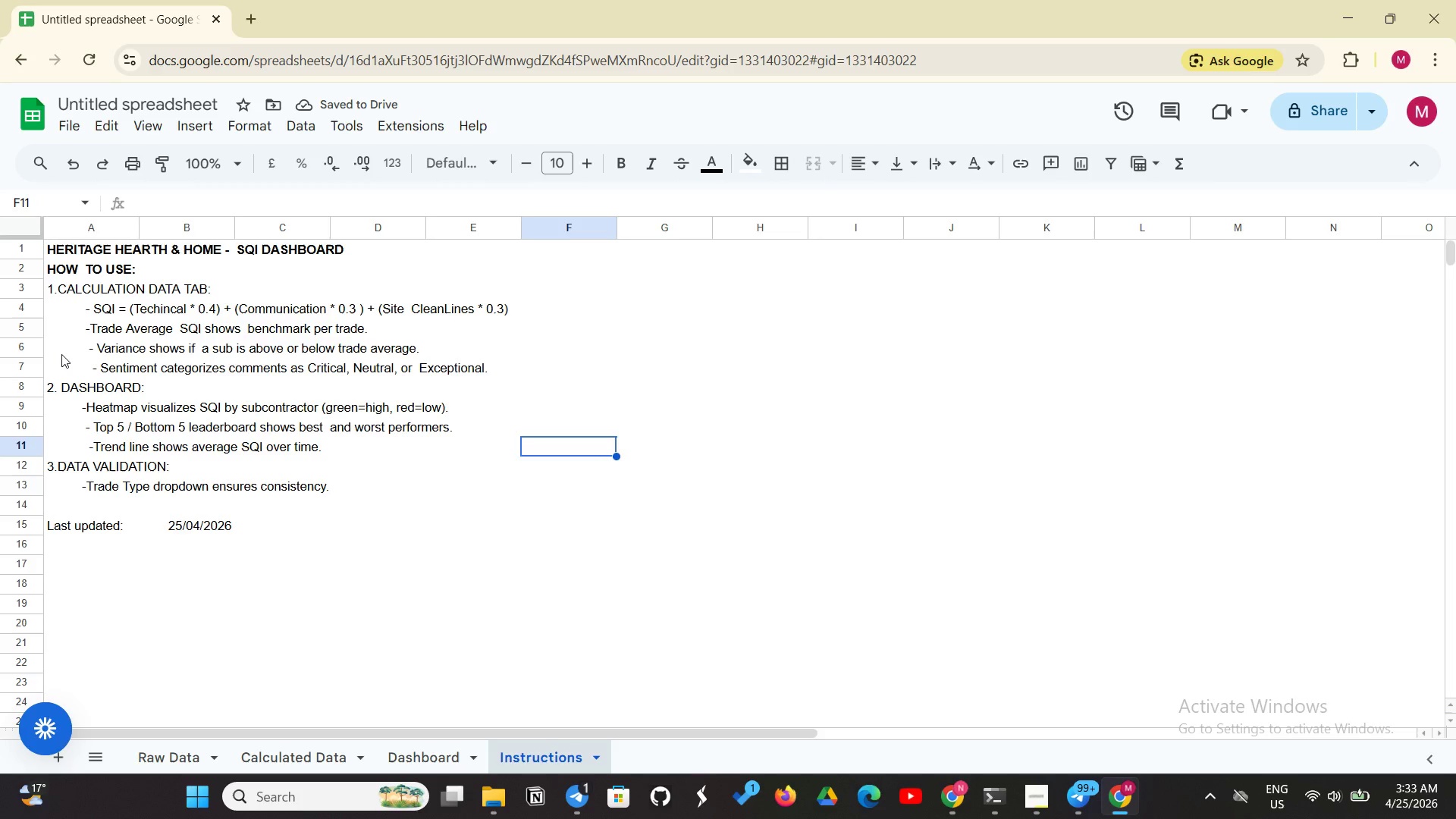 
left_click_drag(start_coordinate=[57, 369], to_coordinate=[551, 362])
 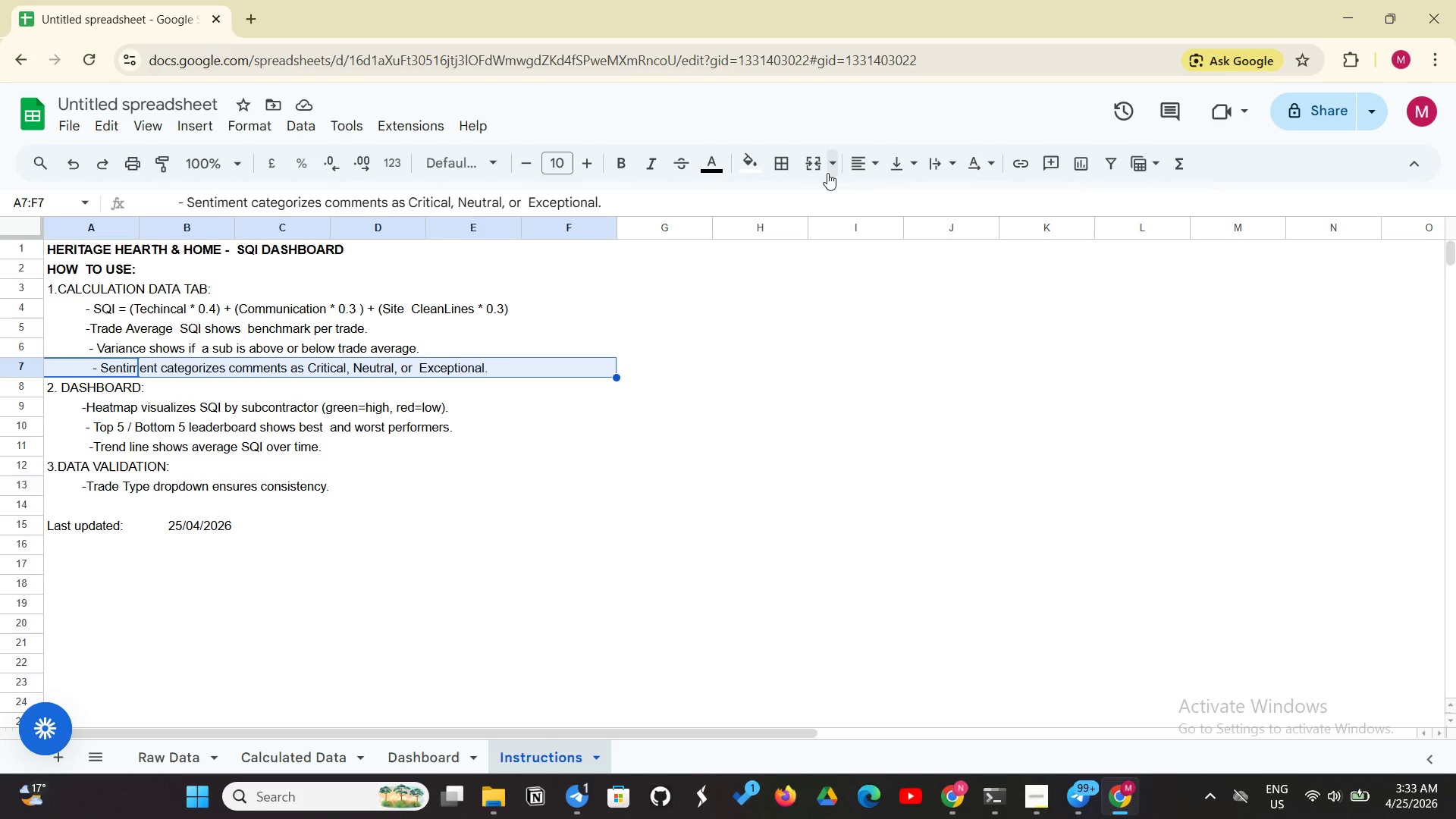 
left_click([820, 176])
 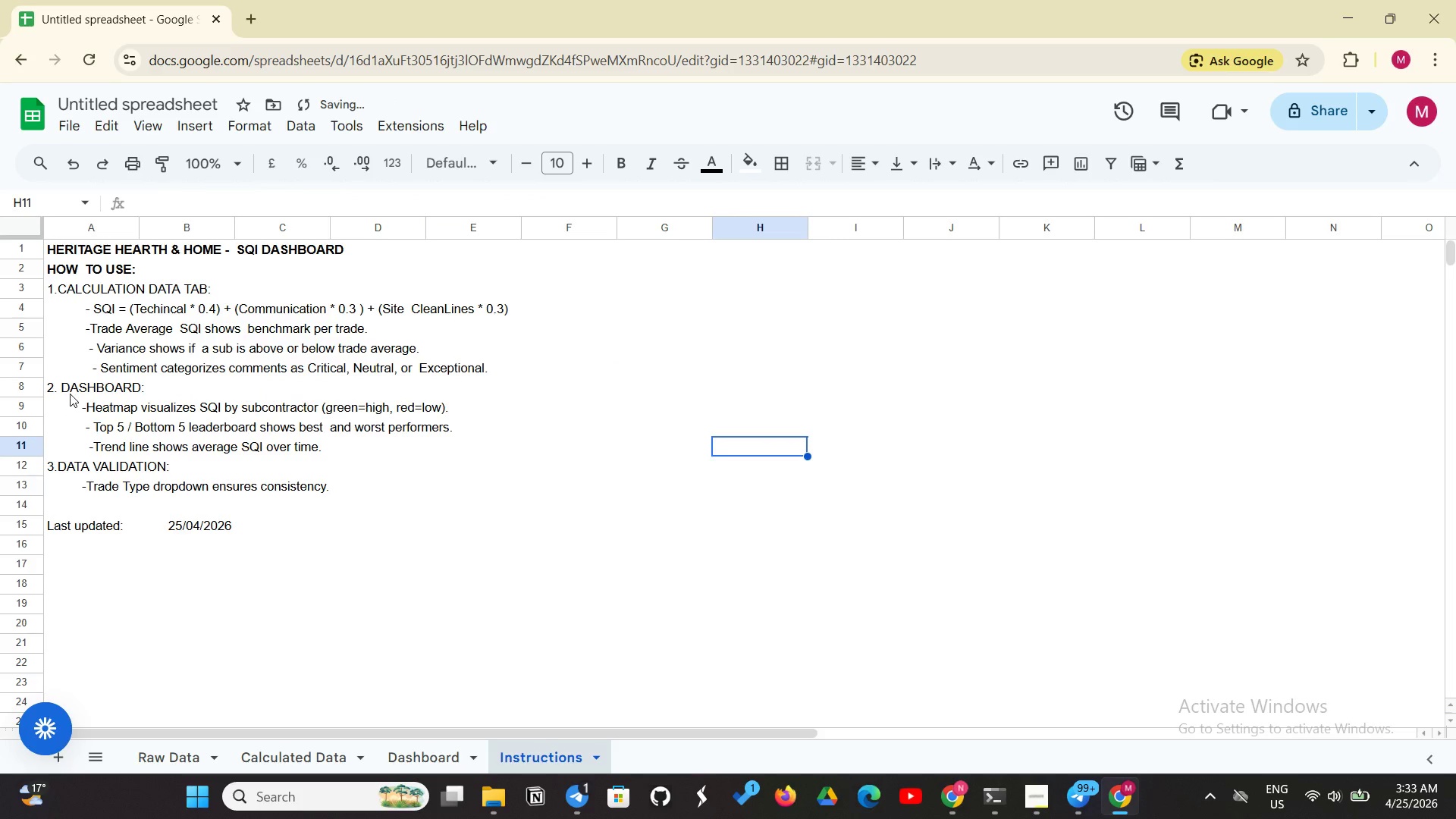 
left_click_drag(start_coordinate=[85, 391], to_coordinate=[513, 378])
 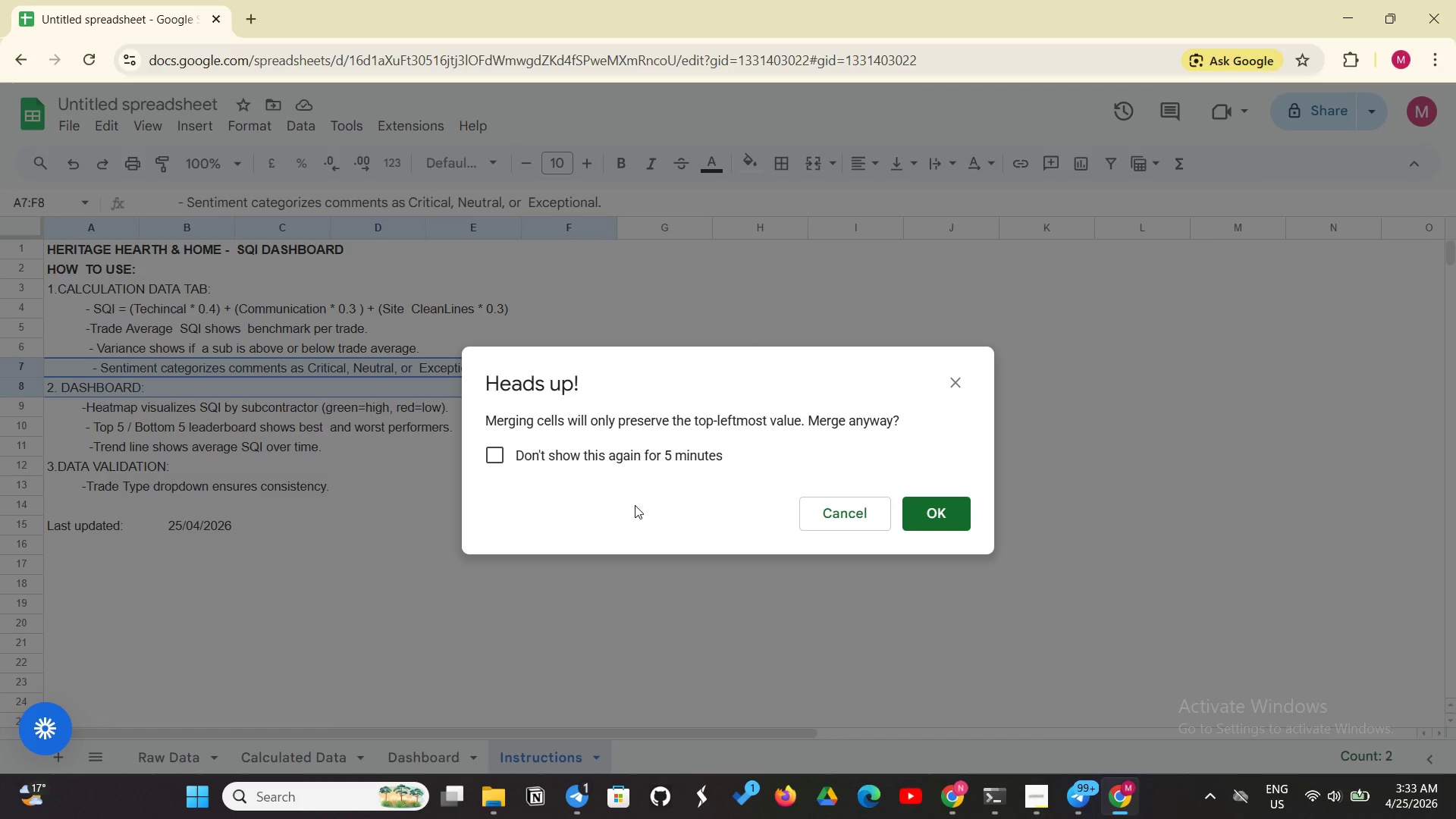 
left_click([832, 519])
 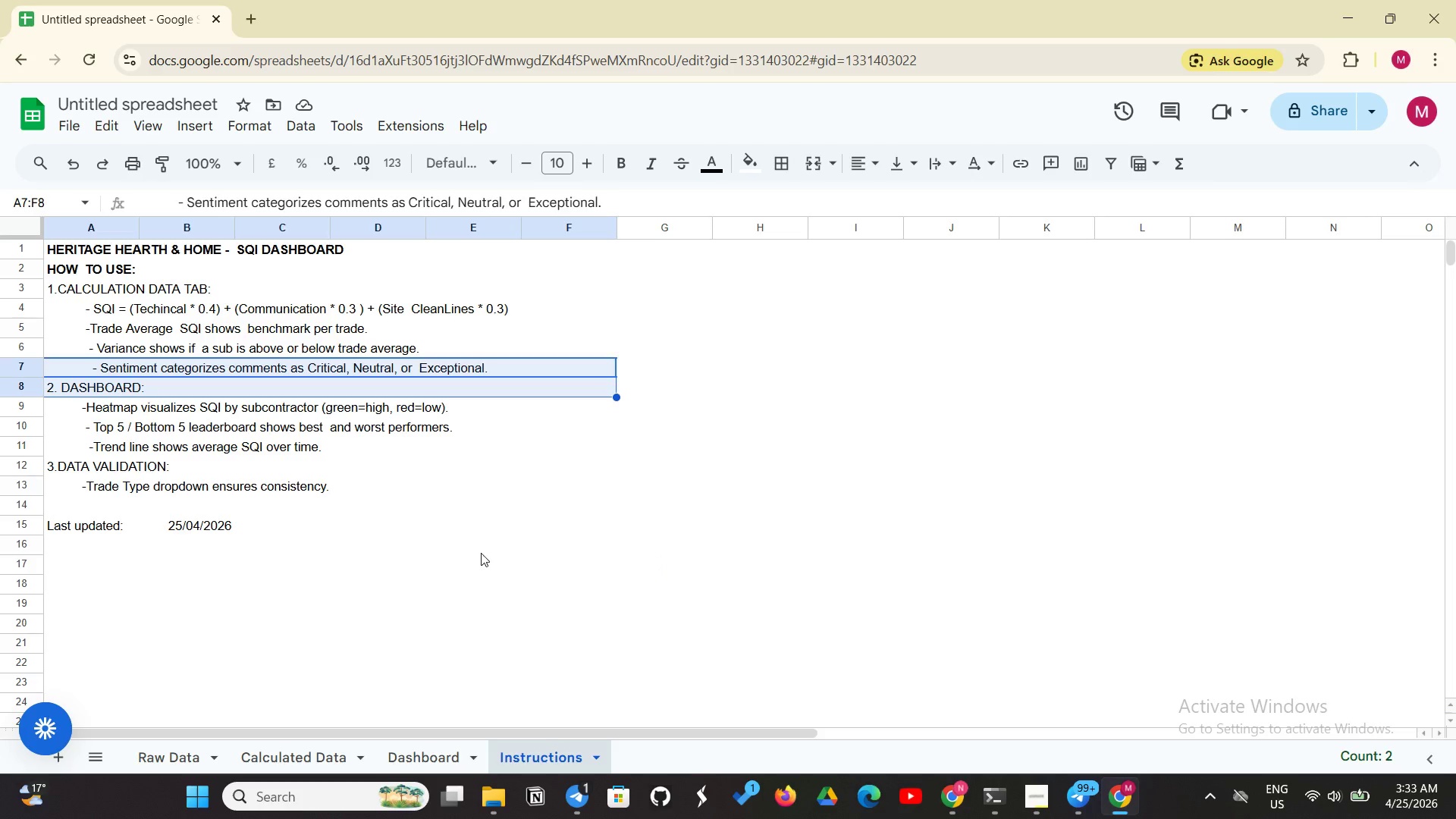 
left_click([481, 553])
 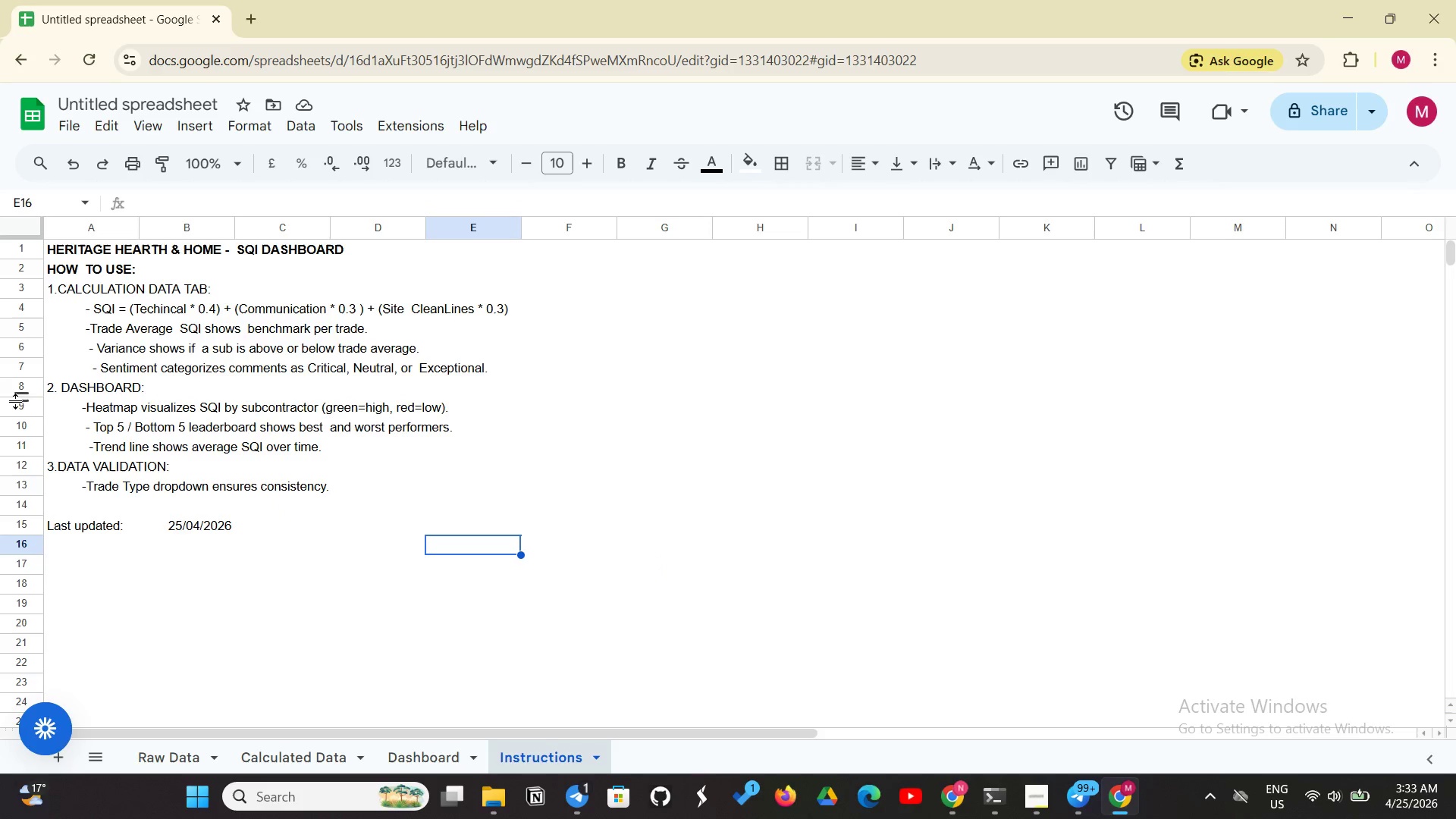 
left_click_drag(start_coordinate=[61, 403], to_coordinate=[585, 413])
 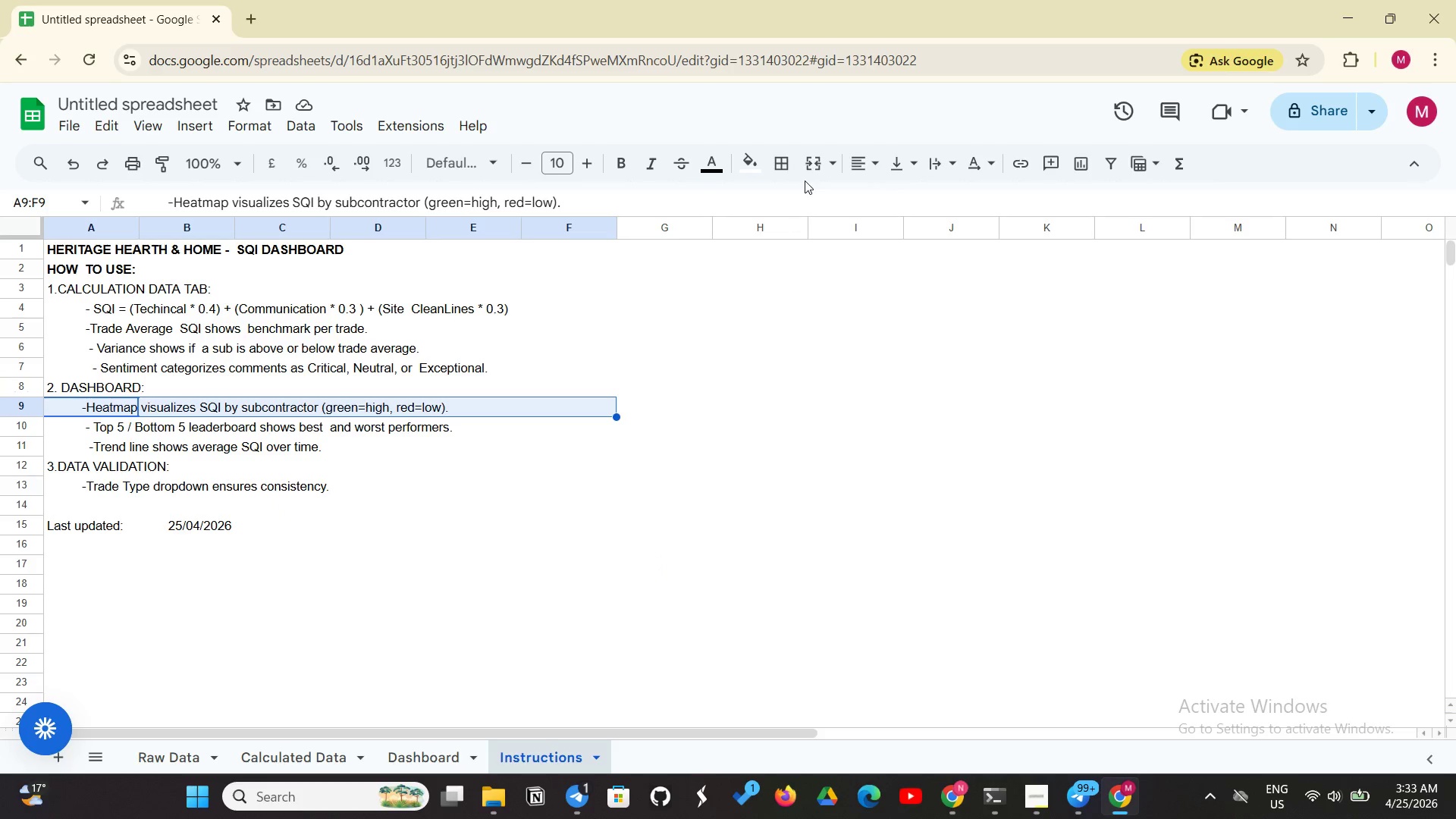 
left_click([811, 162])
 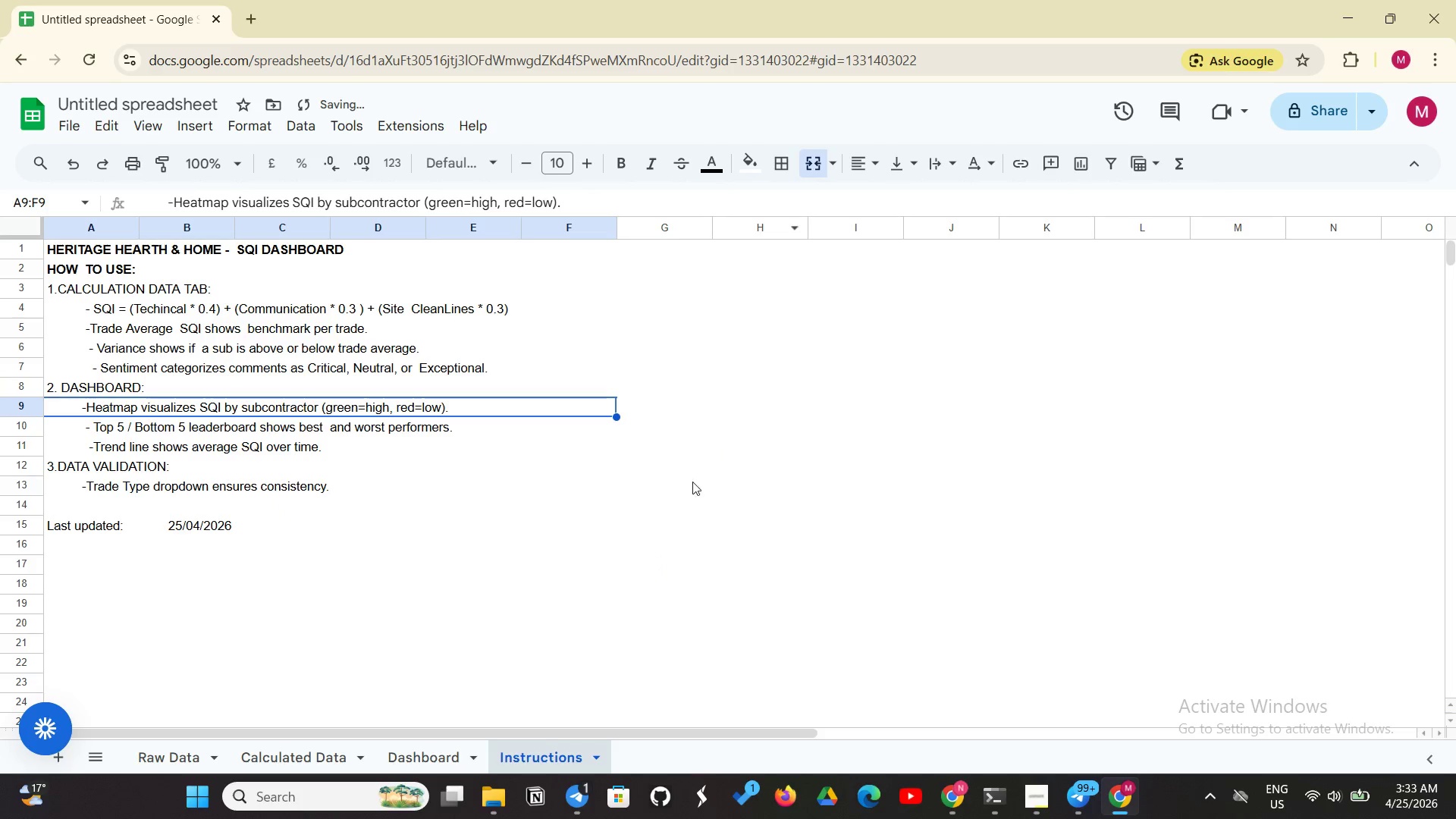 
left_click([652, 498])
 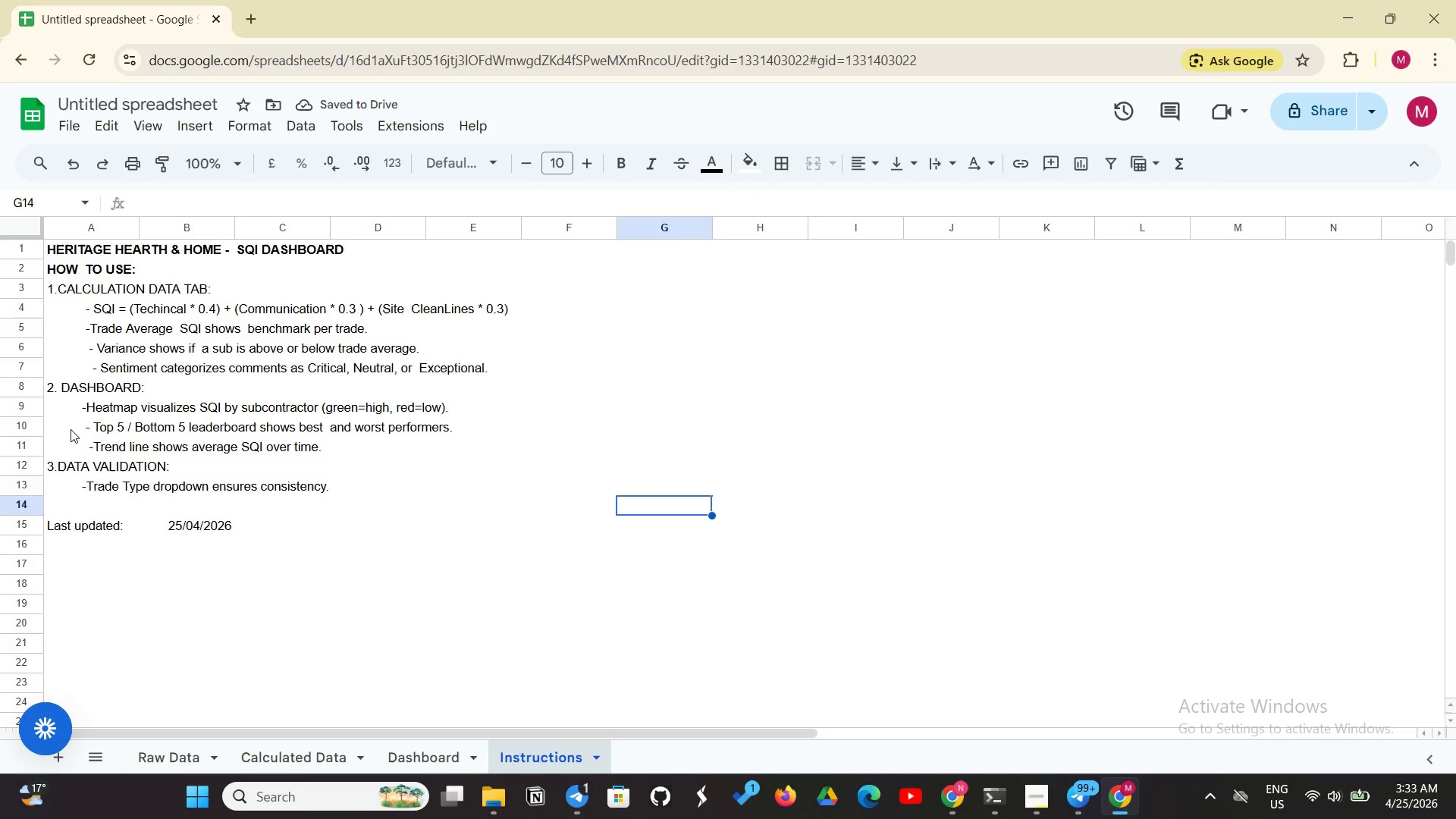 
left_click_drag(start_coordinate=[74, 428], to_coordinate=[547, 422])
 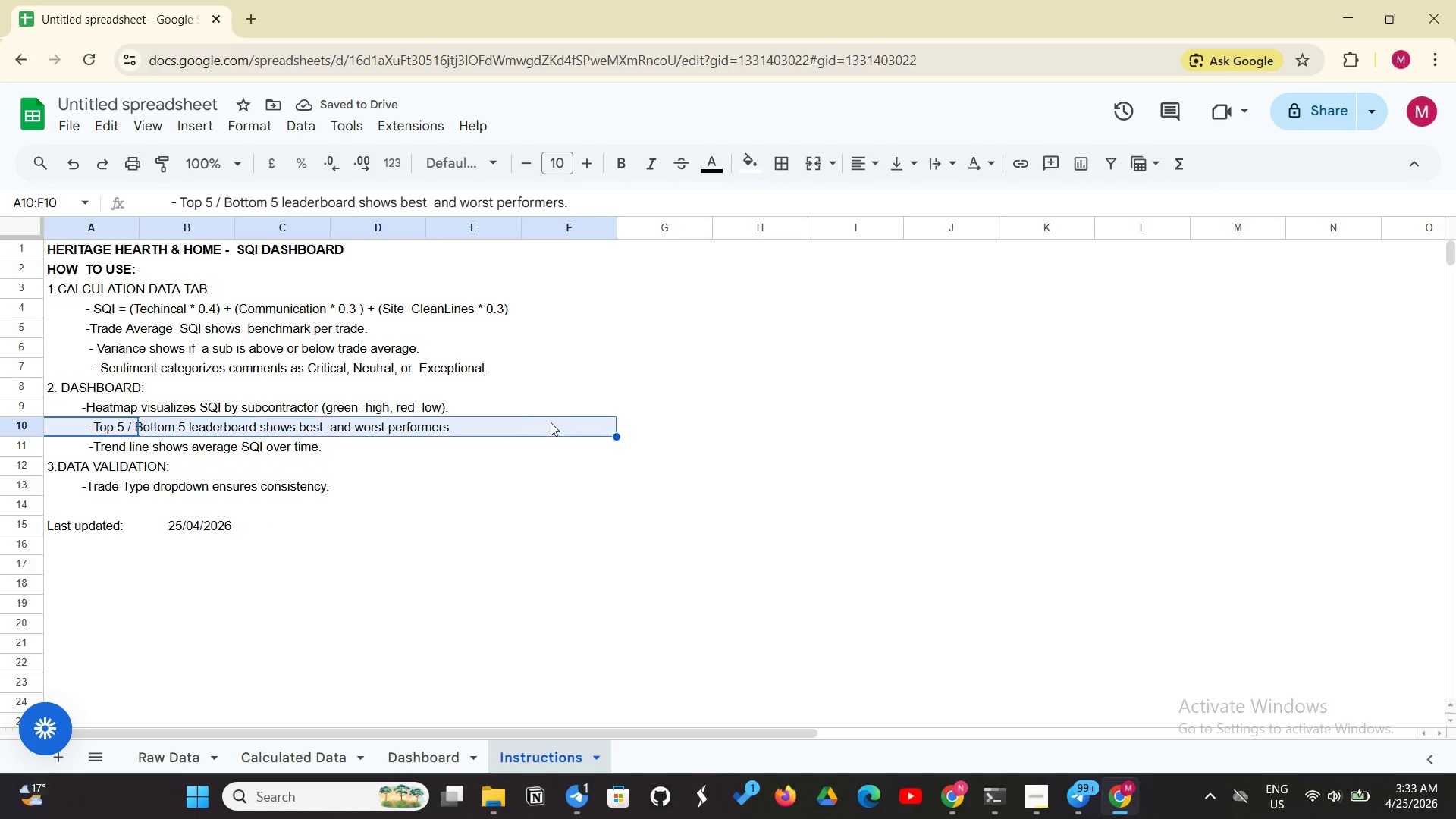 
left_click_drag(start_coordinate=[549, 422], to_coordinate=[557, 421])
 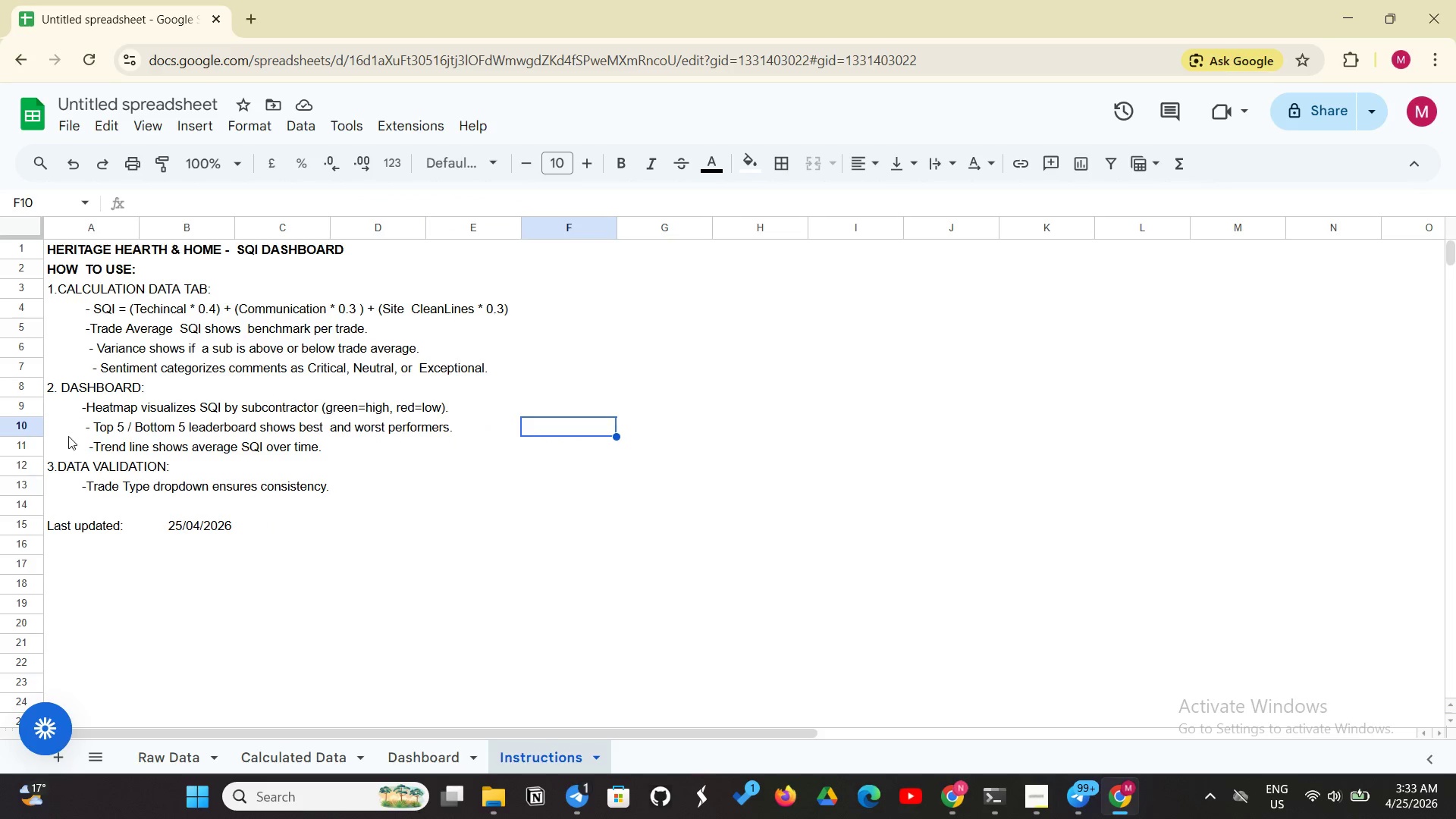 
left_click_drag(start_coordinate=[59, 434], to_coordinate=[542, 421])
 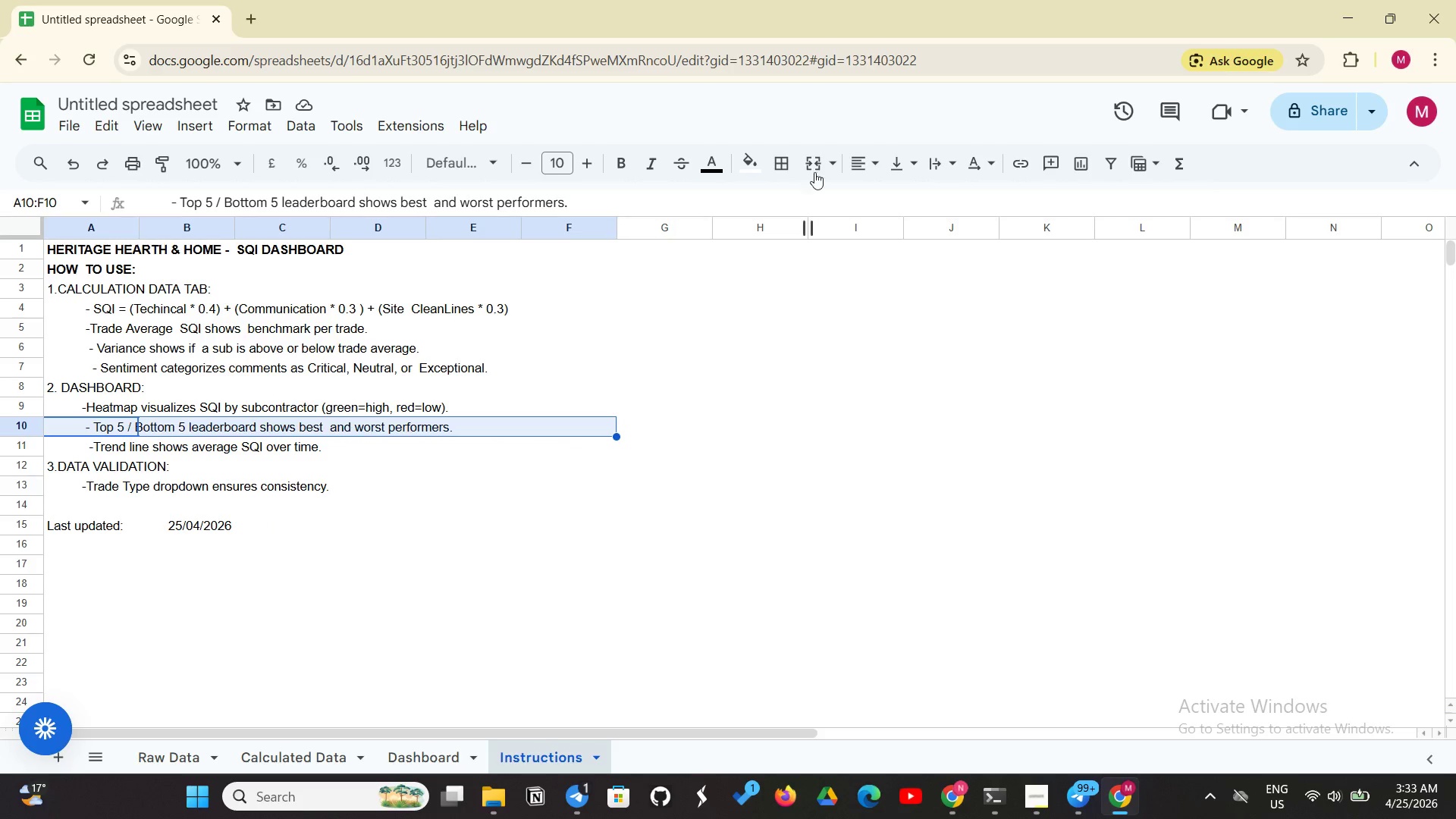 
left_click([818, 149])
 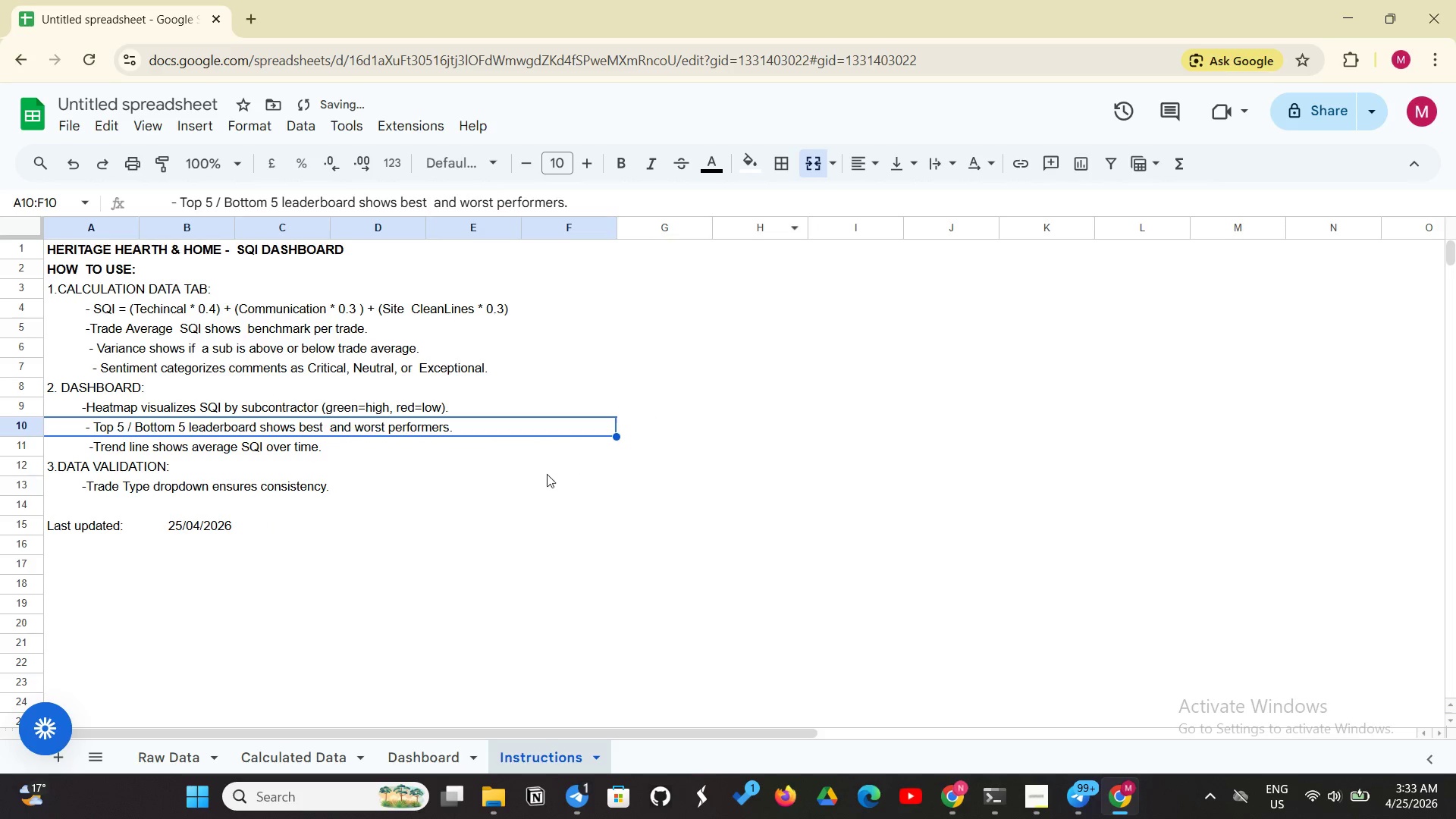 
left_click([536, 479])
 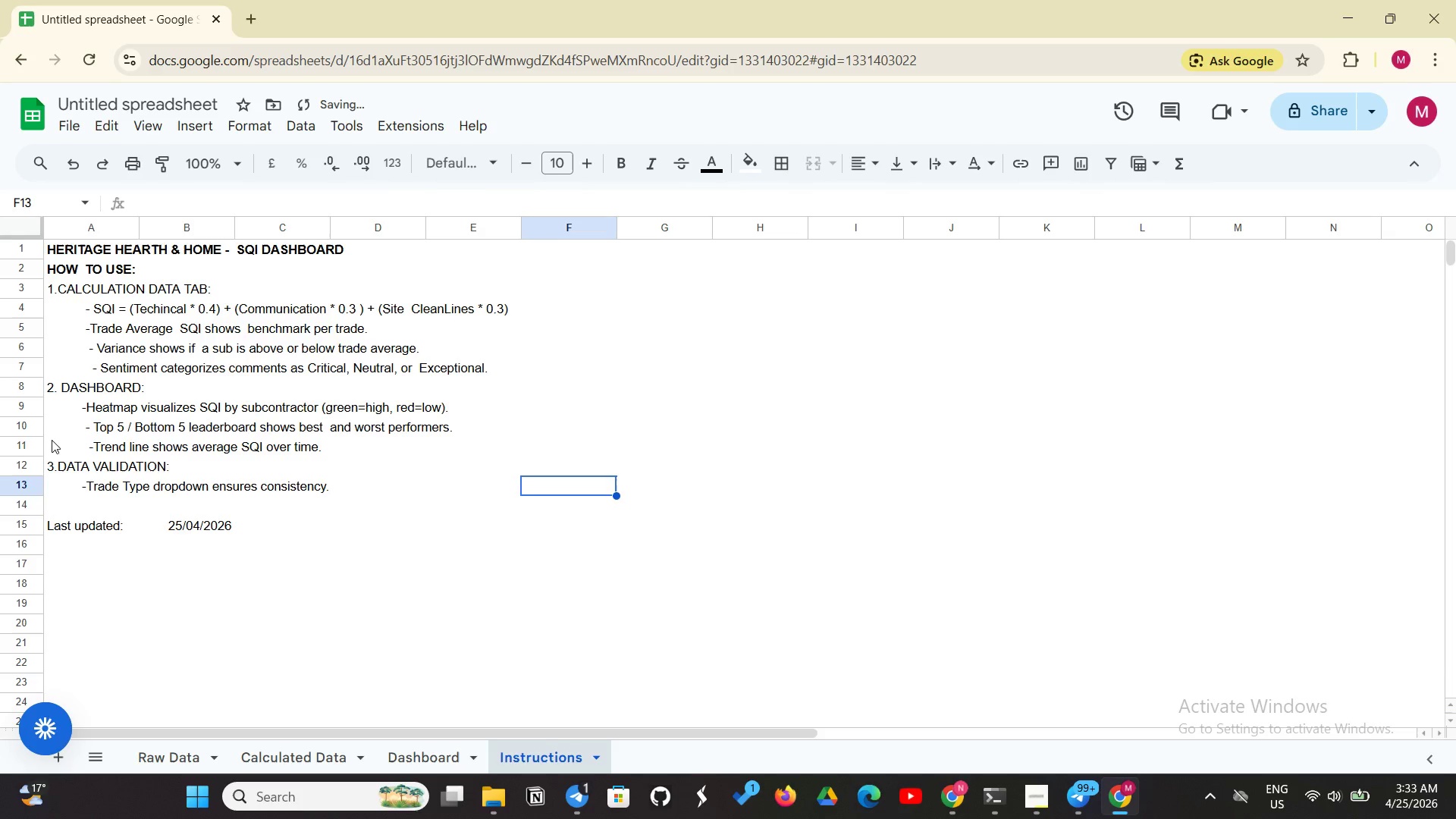 
left_click_drag(start_coordinate=[52, 441], to_coordinate=[121, 444])
 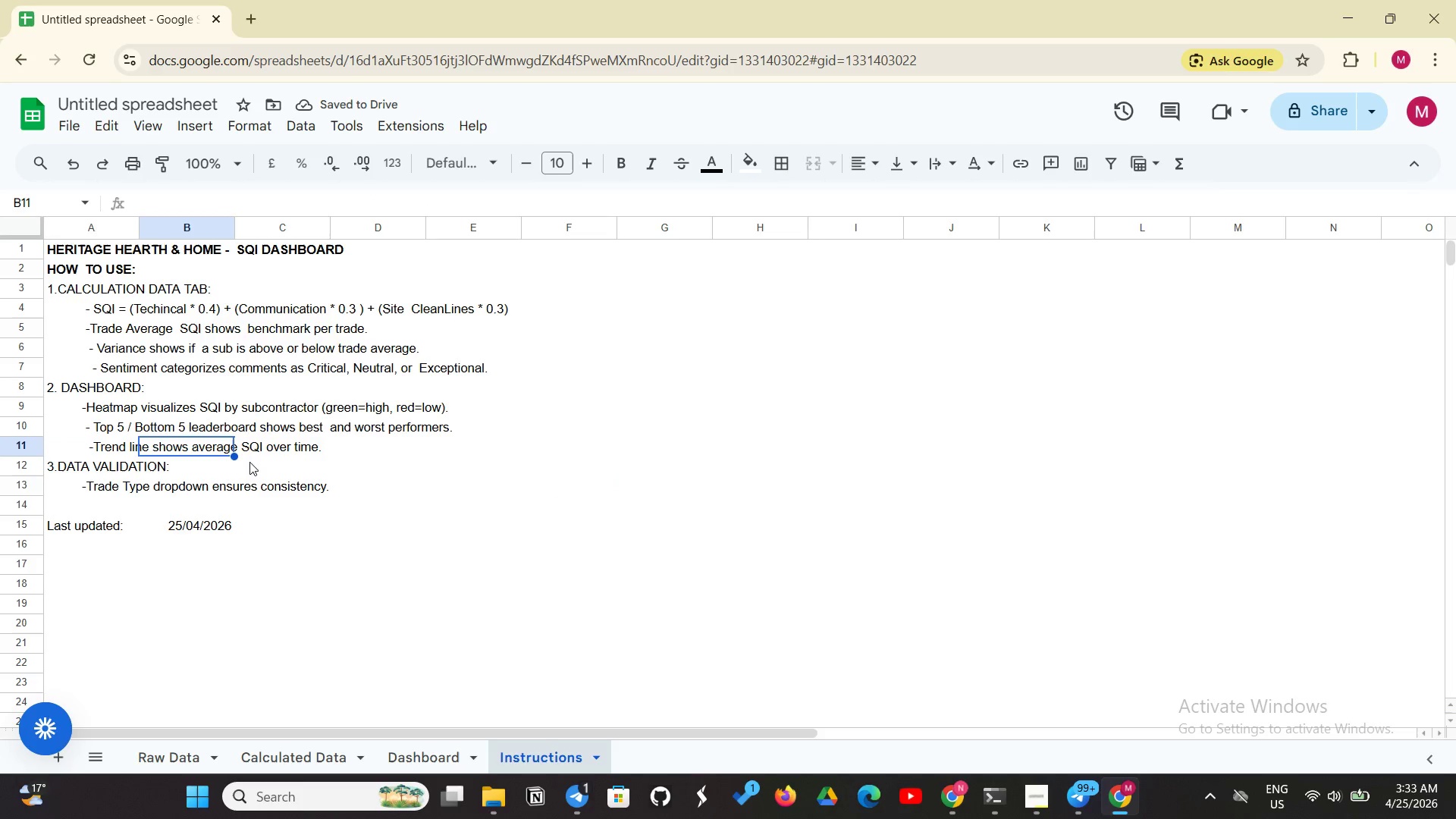 
left_click_drag(start_coordinate=[146, 447], to_coordinate=[177, 448])
 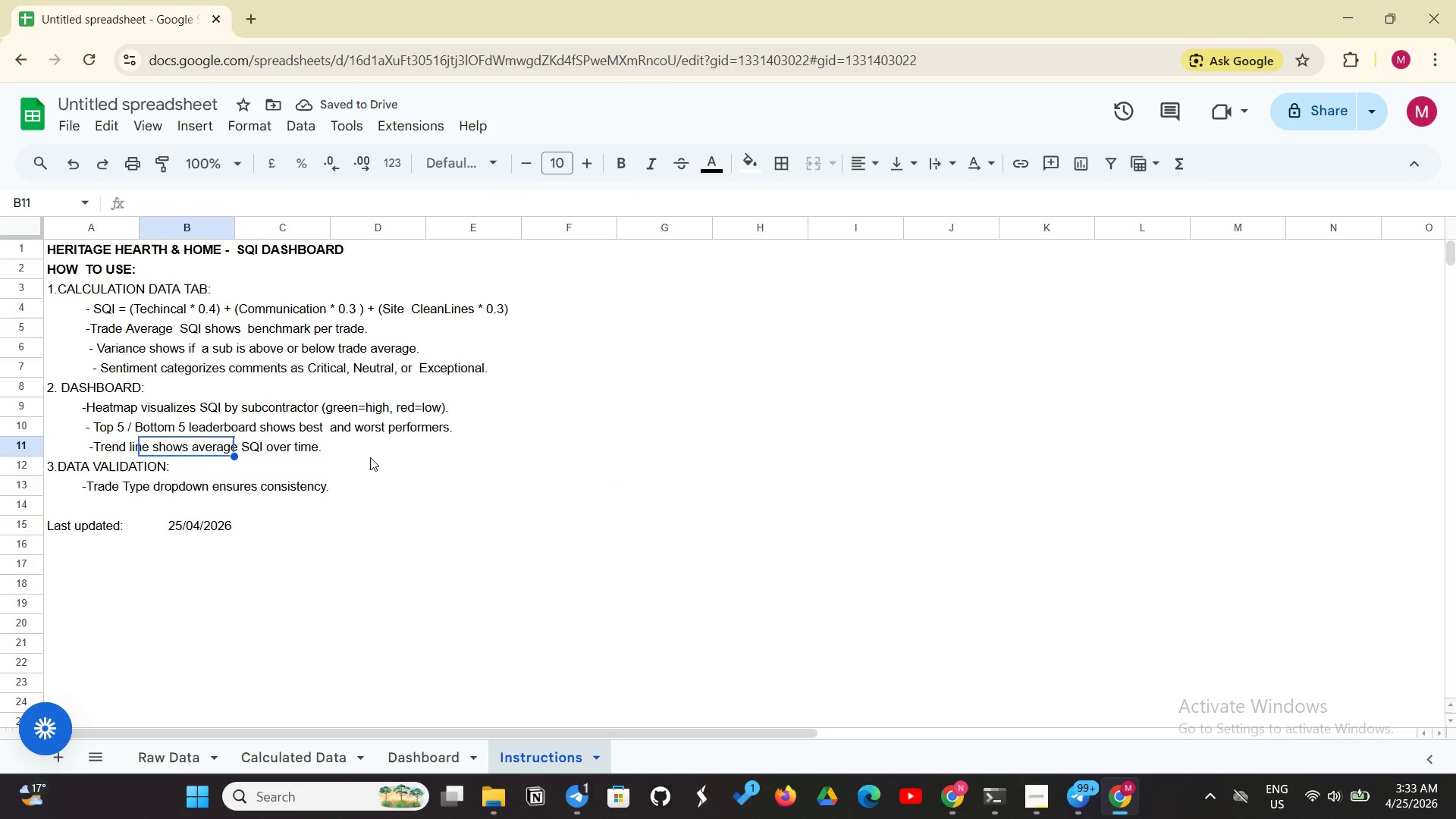 
left_click_drag(start_coordinate=[378, 455], to_coordinate=[500, 448])
 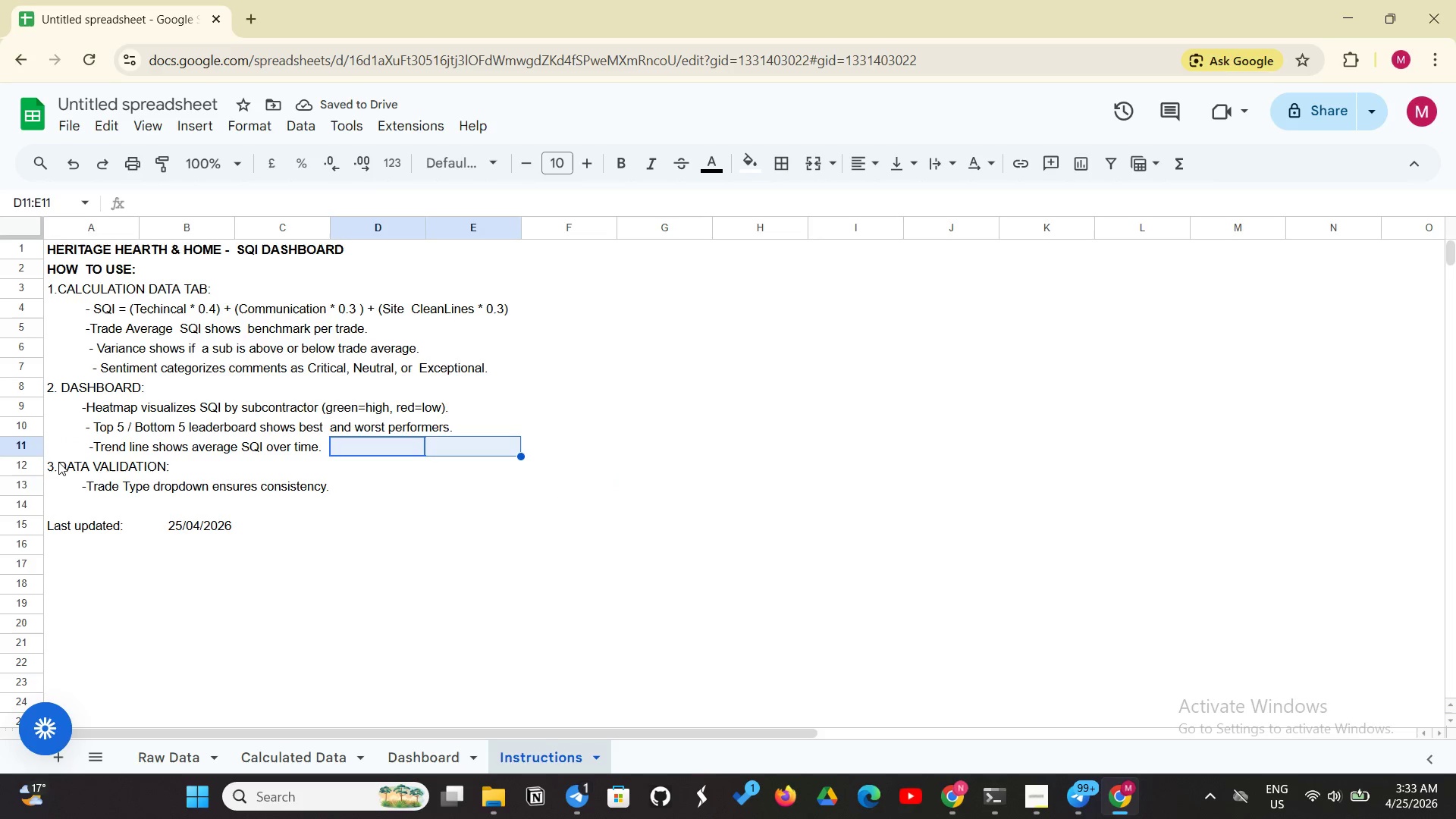 
left_click_drag(start_coordinate=[73, 454], to_coordinate=[465, 435])
 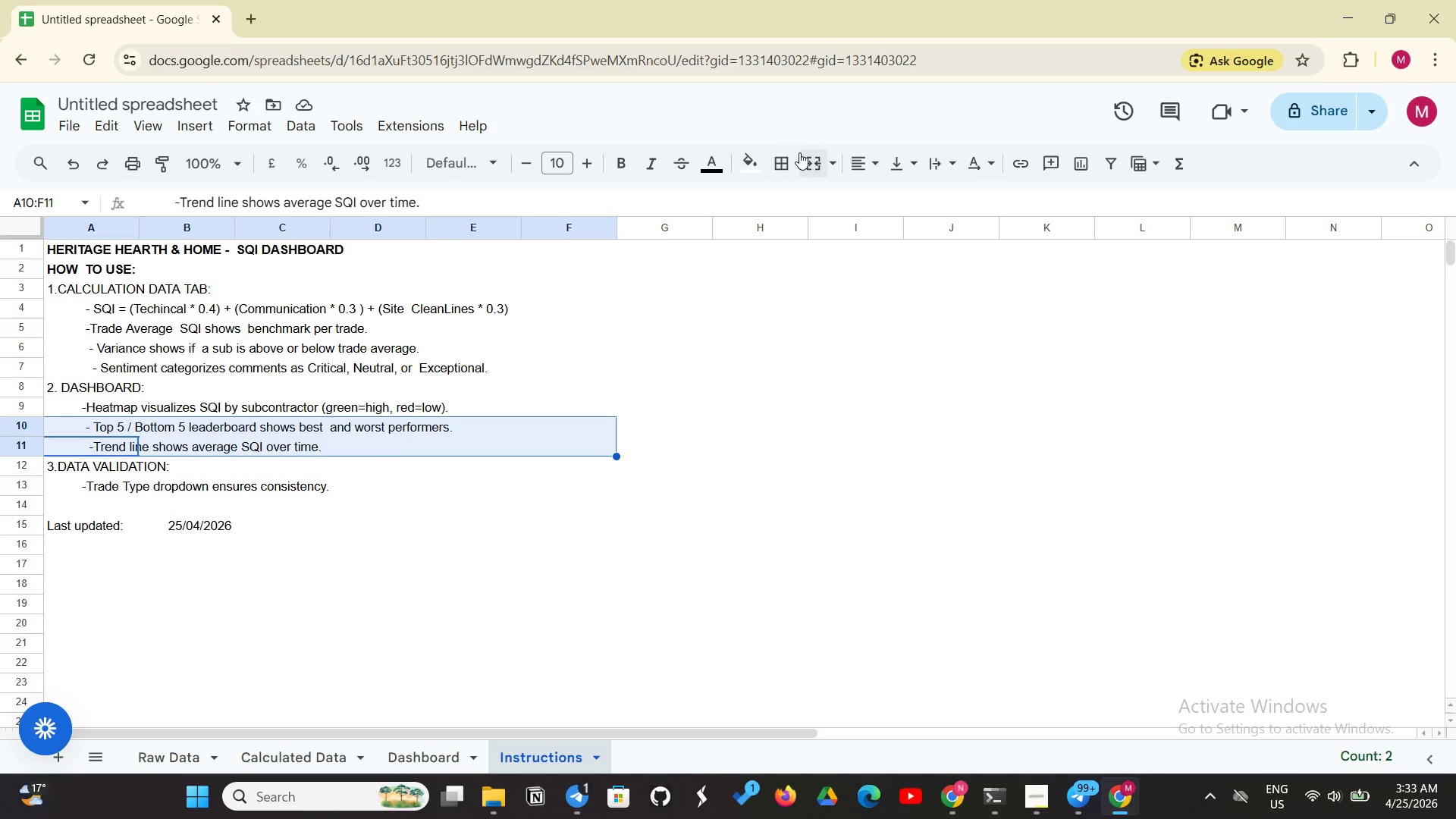 
left_click([805, 151])
 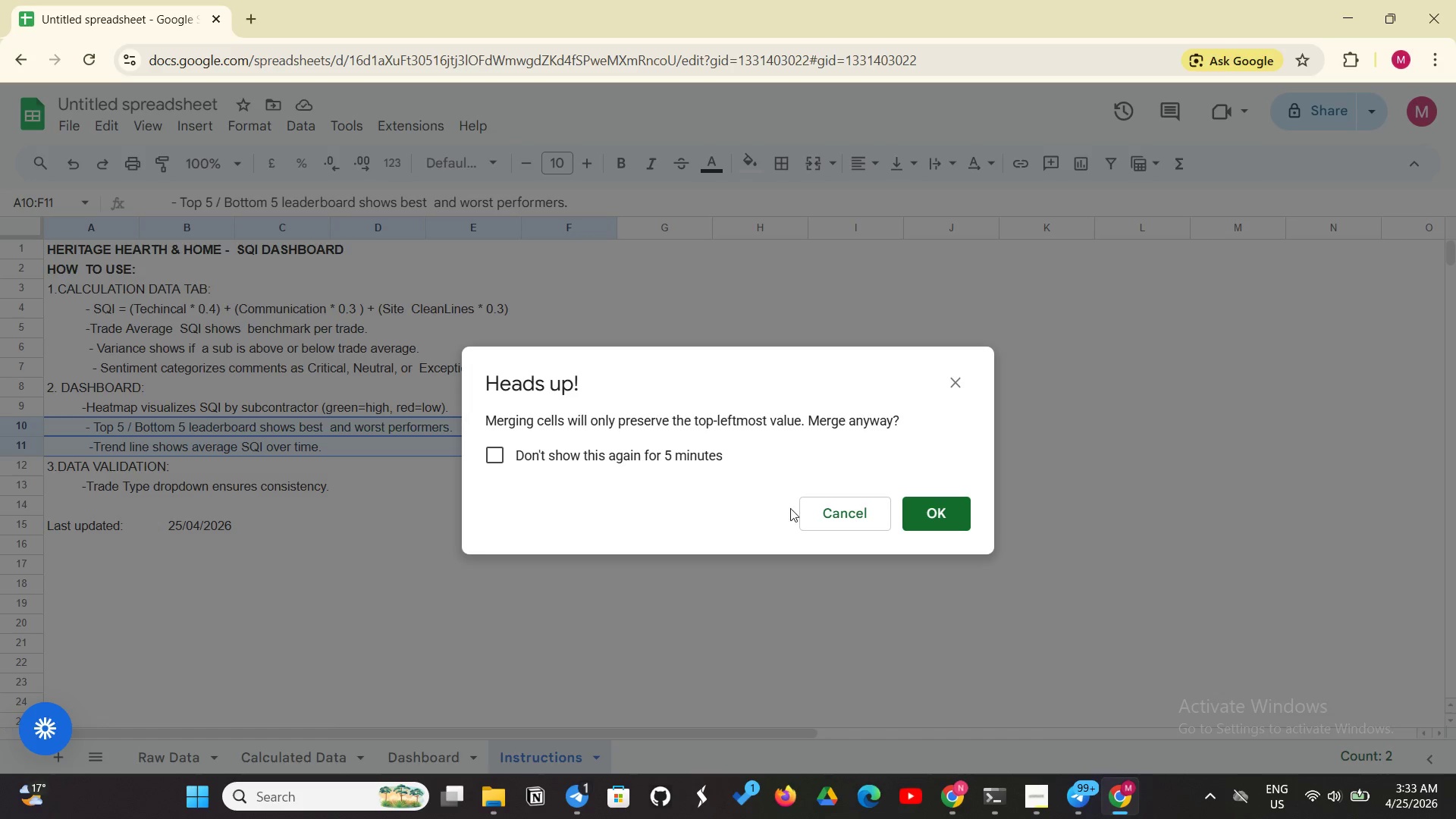 
left_click_drag(start_coordinate=[810, 514], to_coordinate=[821, 516])
 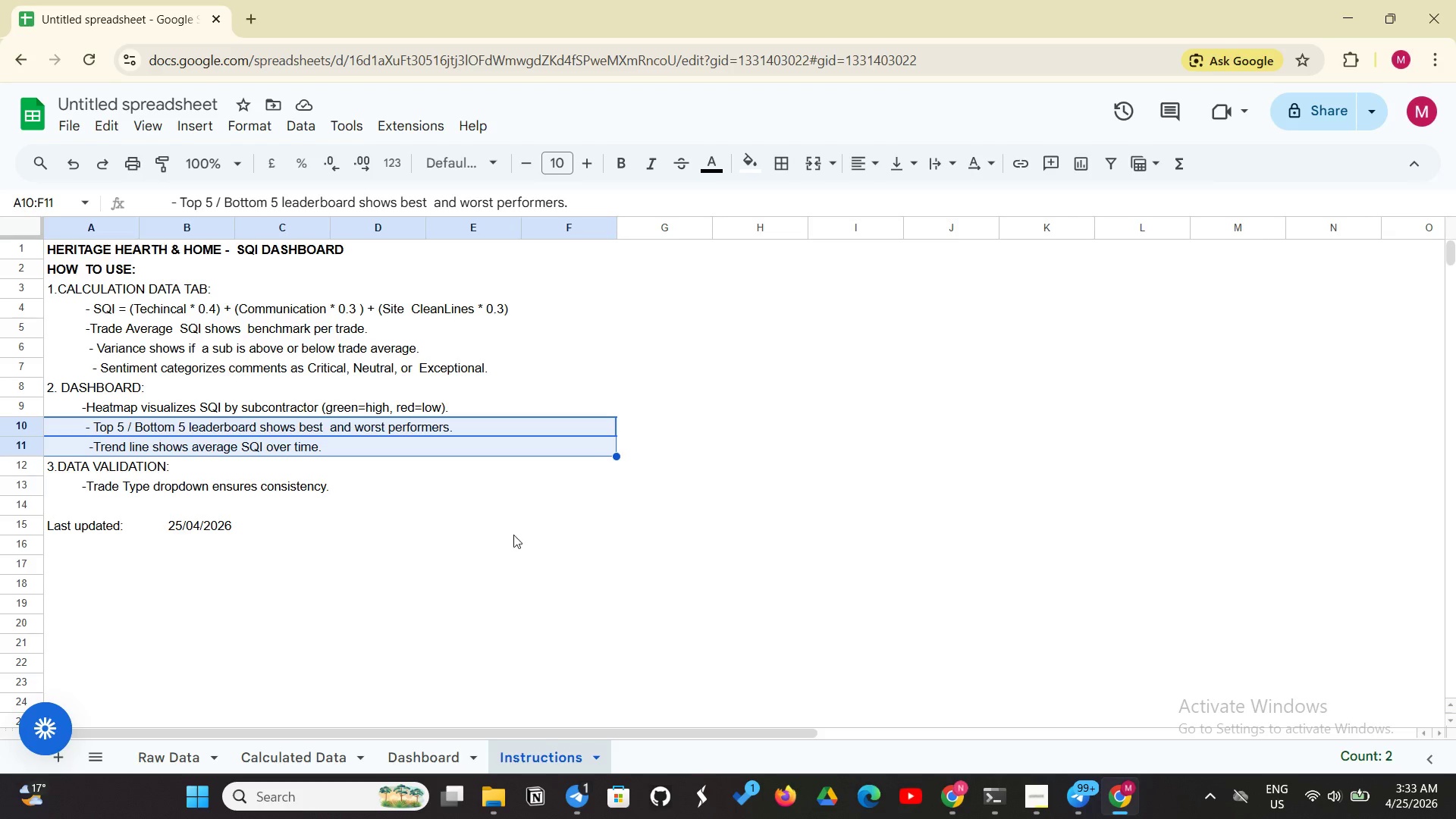 
left_click([509, 533])
 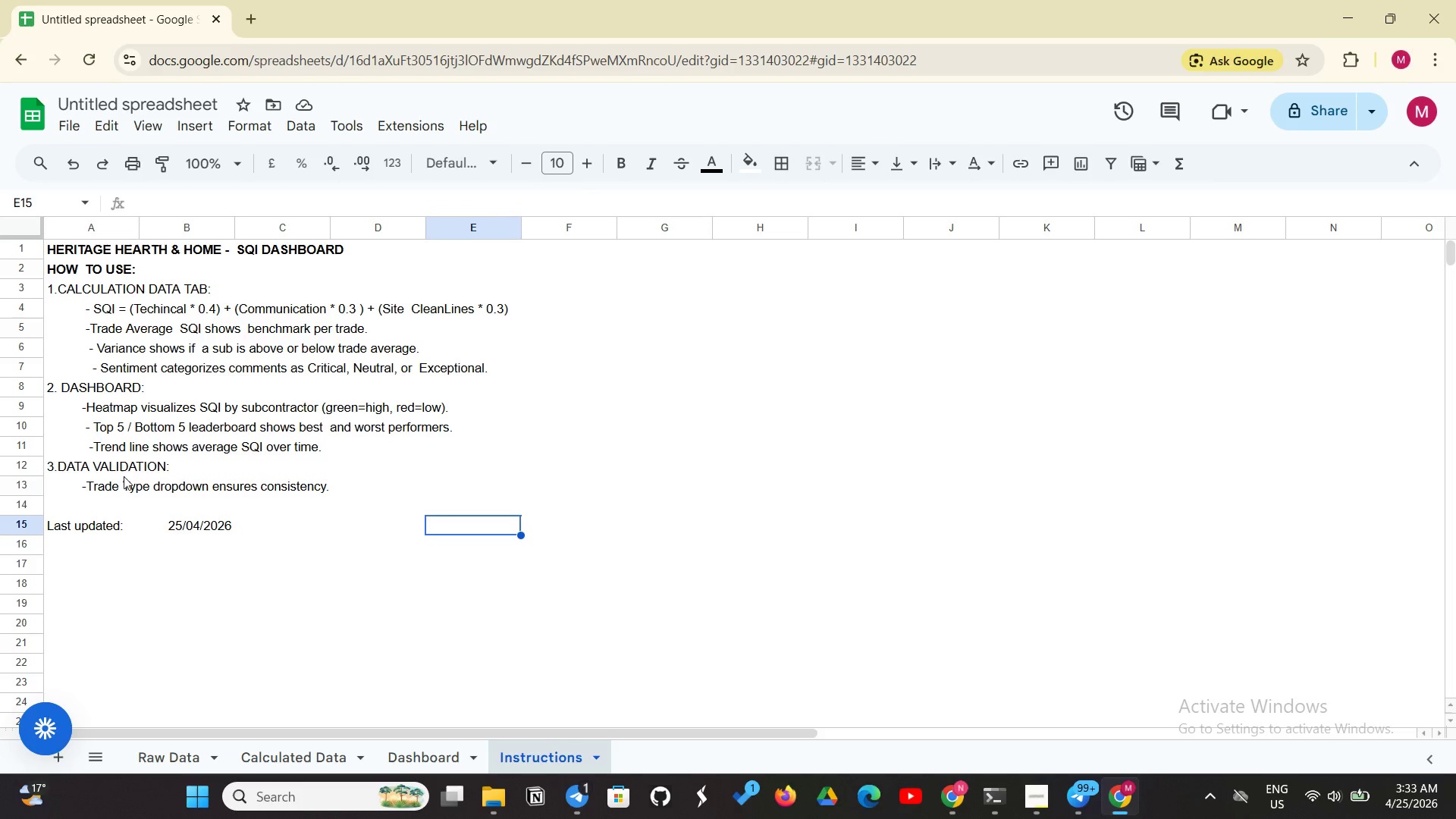 
left_click_drag(start_coordinate=[131, 469], to_coordinate=[195, 466])
 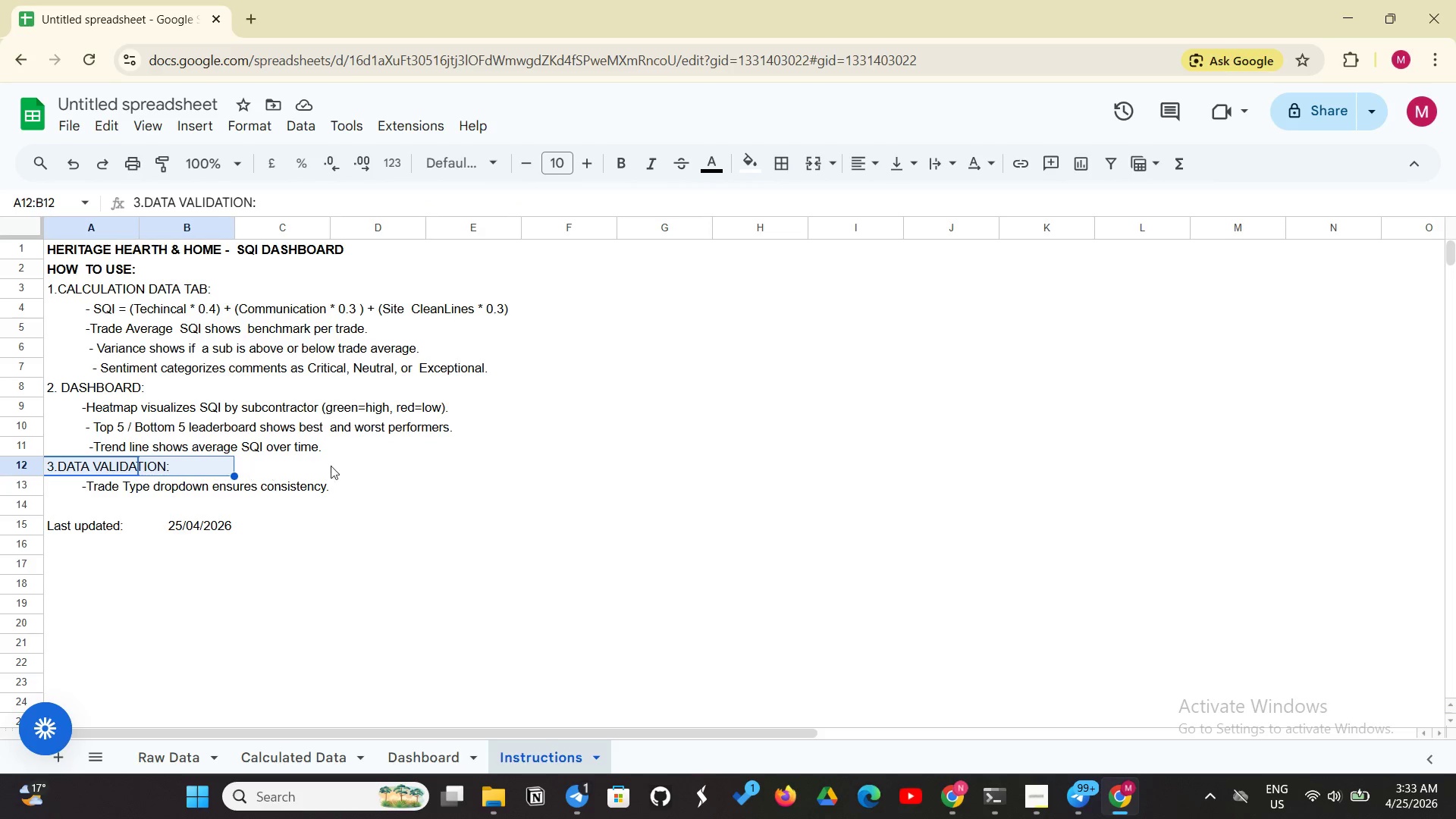 
left_click_drag(start_coordinate=[379, 466], to_coordinate=[488, 466])
 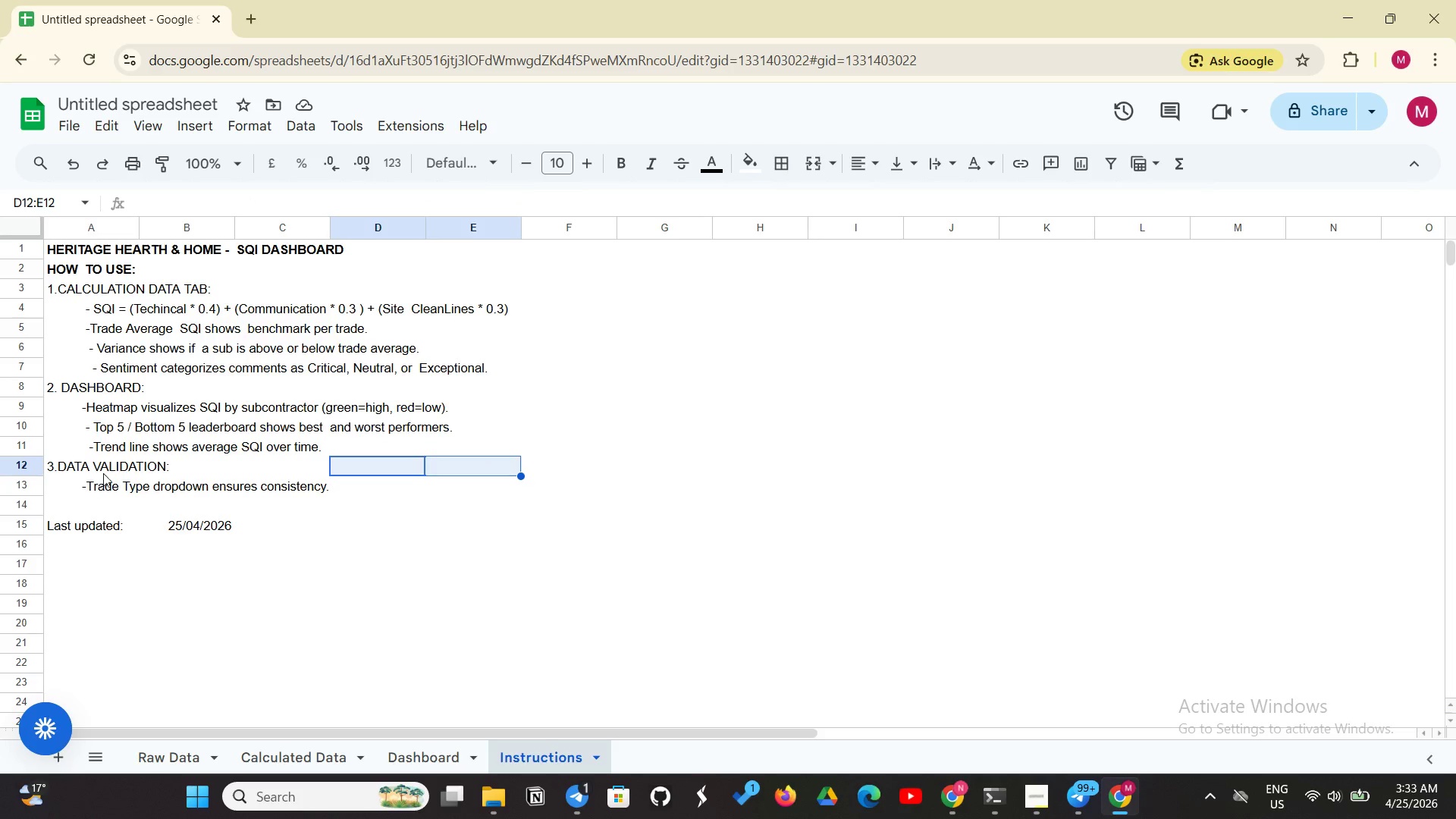 
left_click_drag(start_coordinate=[105, 466], to_coordinate=[525, 453])
 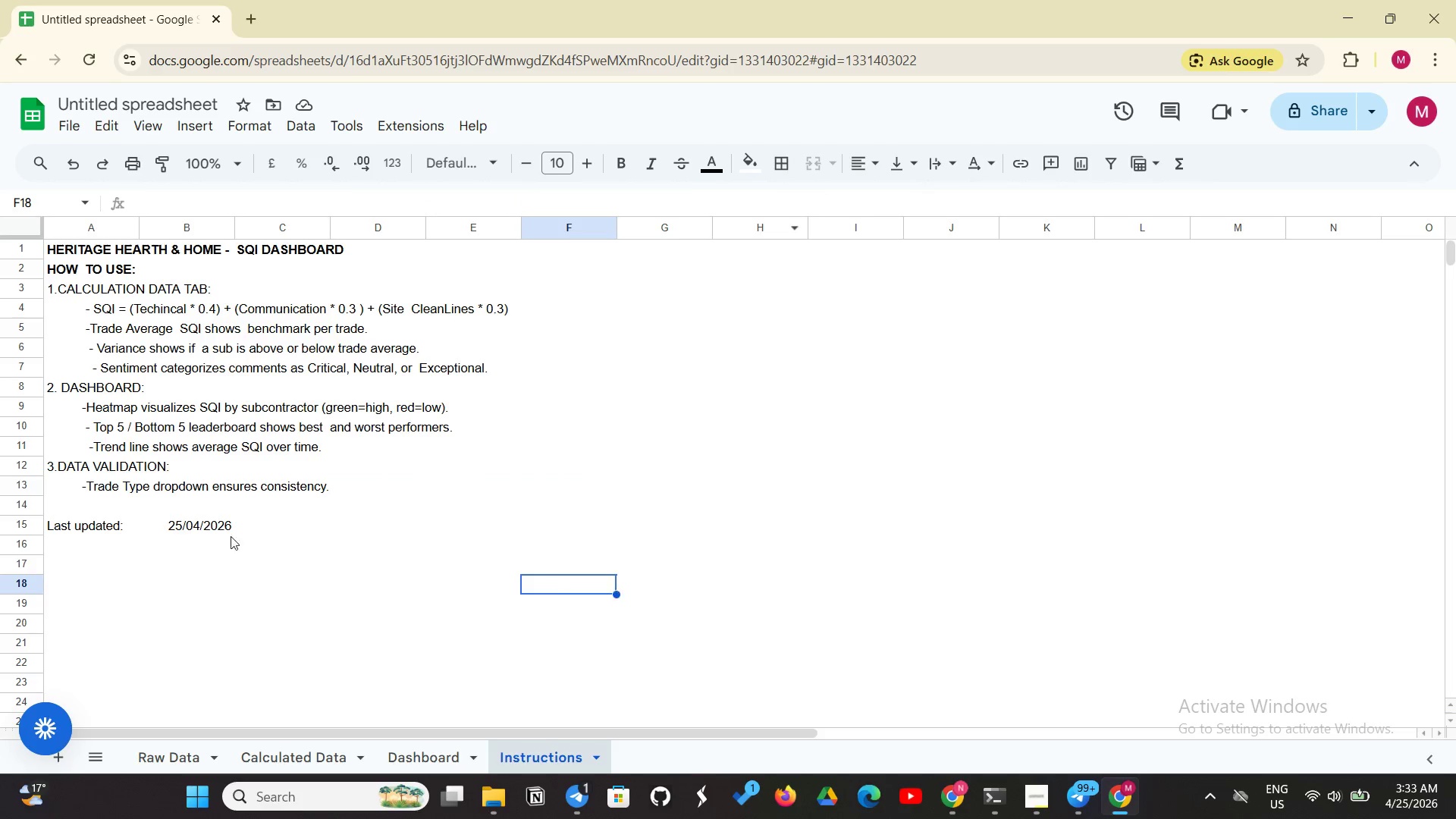 
left_click_drag(start_coordinate=[77, 466], to_coordinate=[534, 468])
 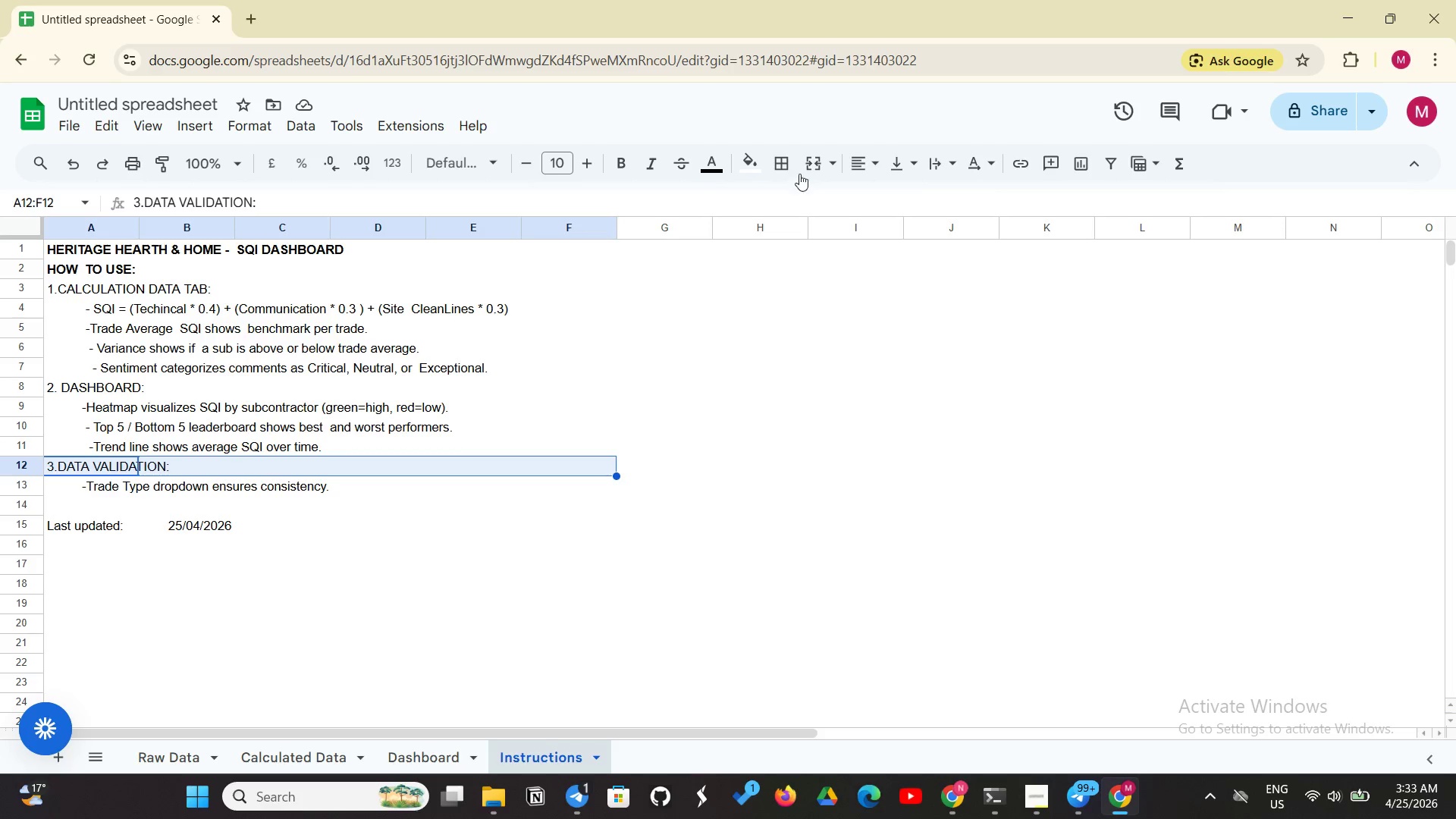 
left_click([814, 162])
 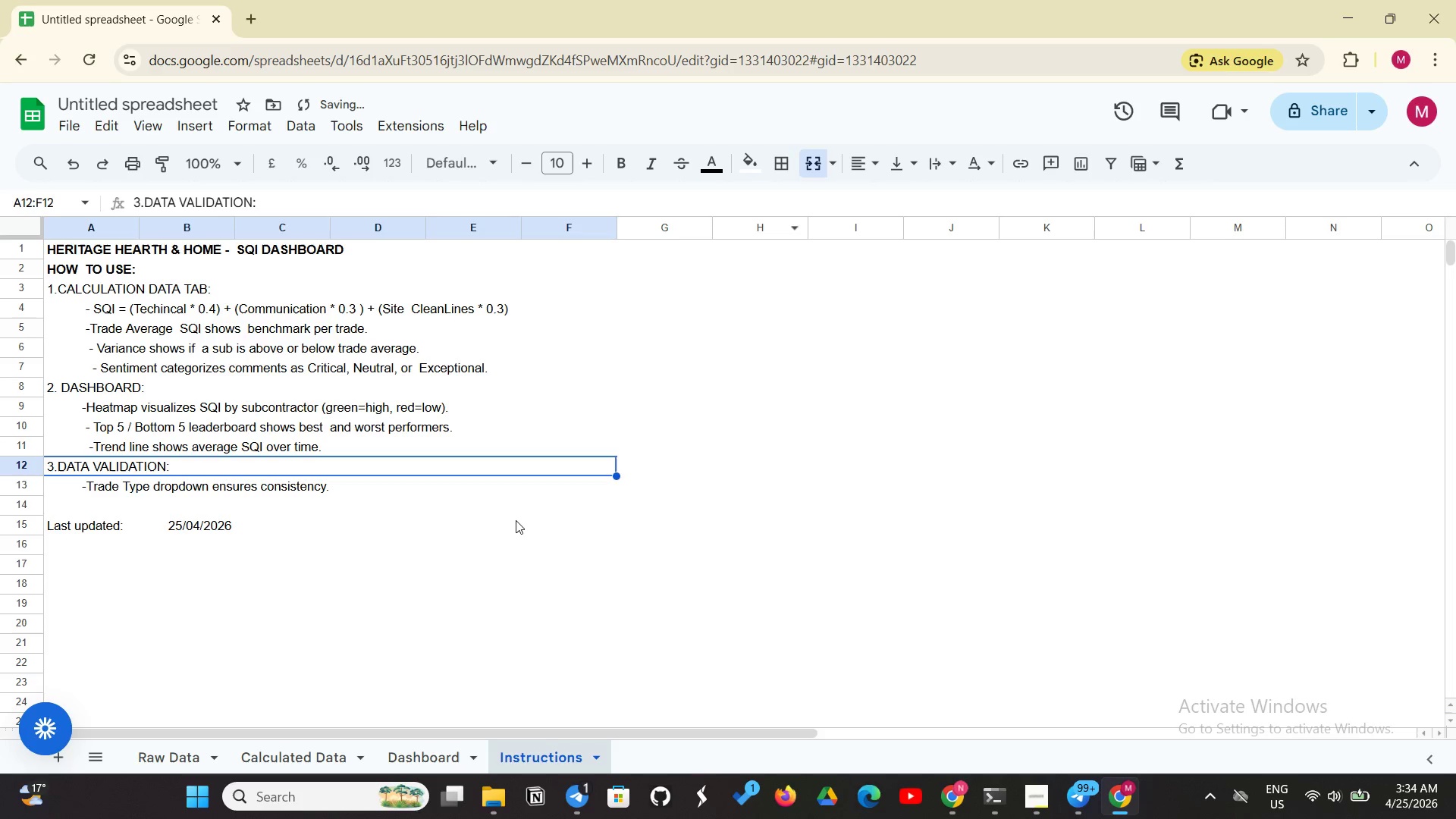 
left_click([490, 535])
 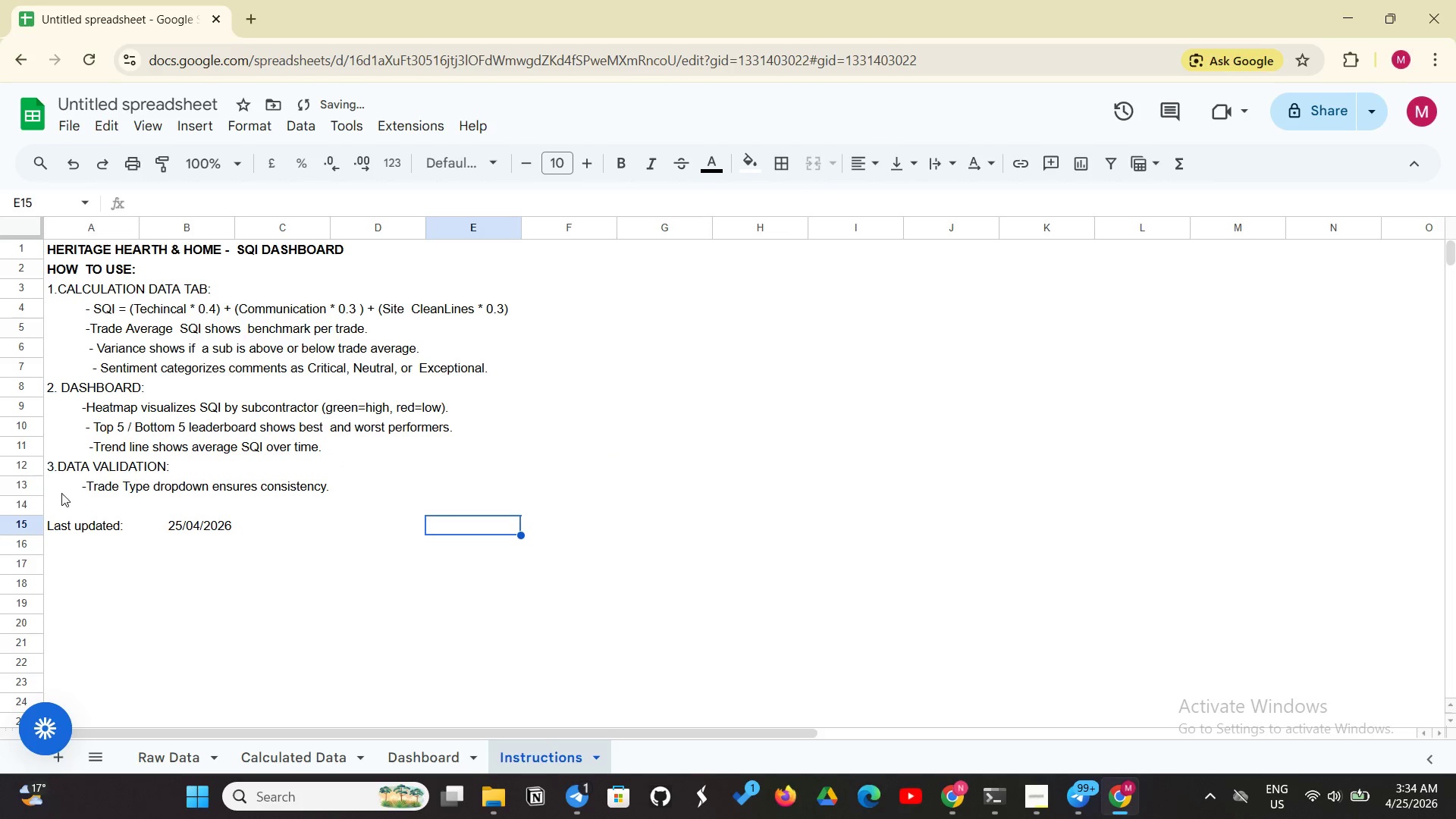 
left_click_drag(start_coordinate=[64, 494], to_coordinate=[555, 486])
 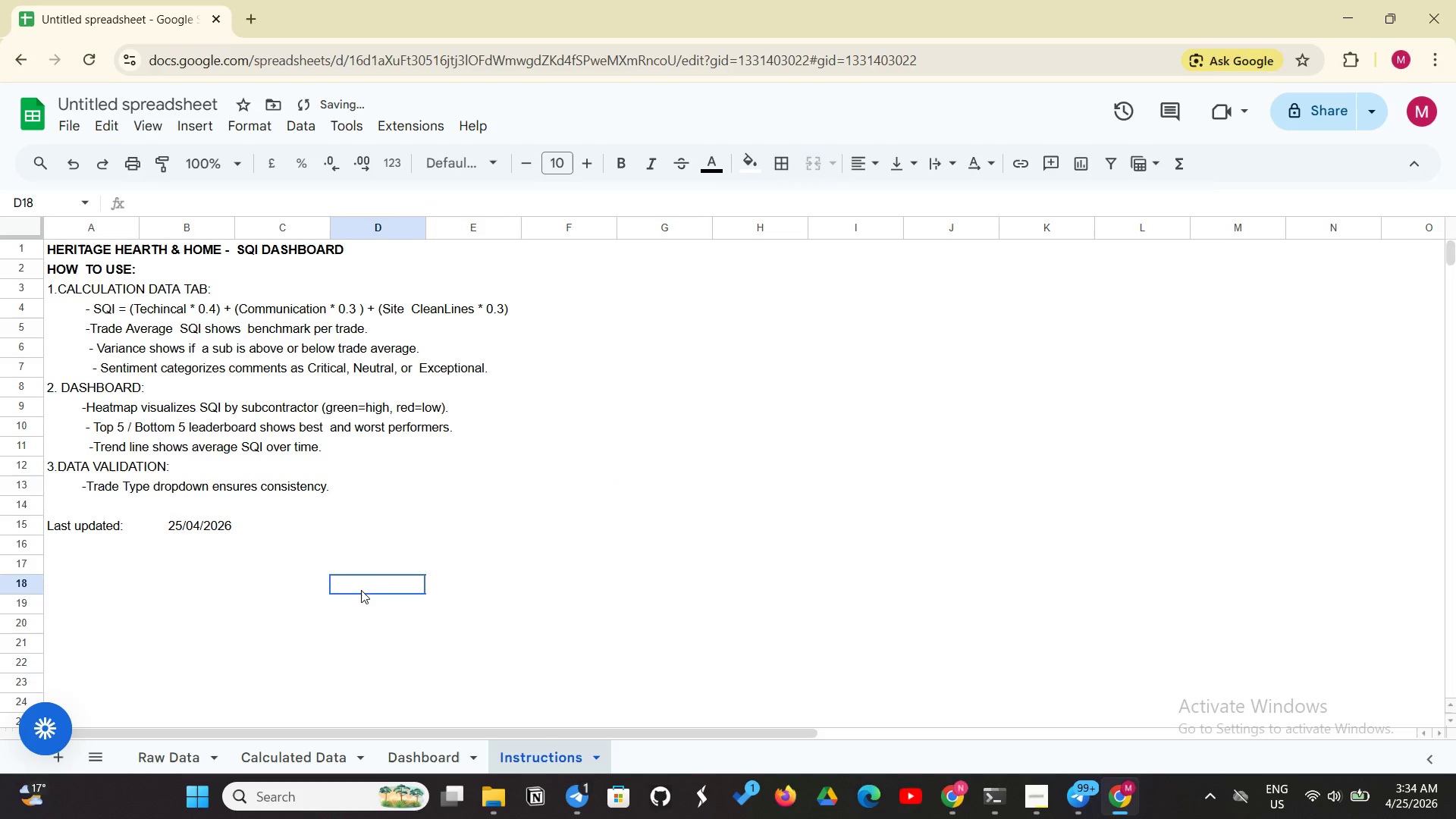 
left_click_drag(start_coordinate=[61, 531], to_coordinate=[115, 524])
 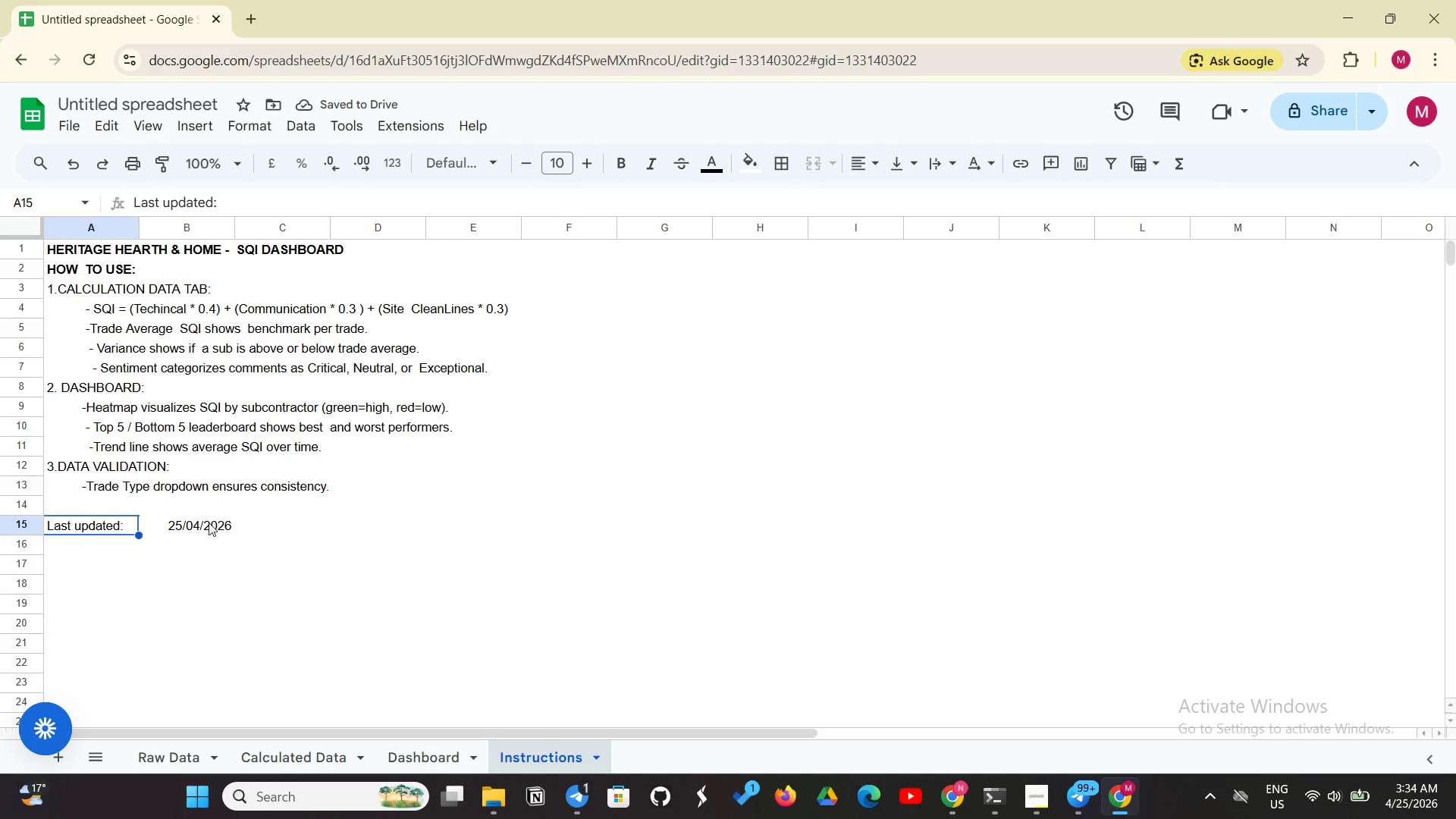 
left_click([214, 522])
 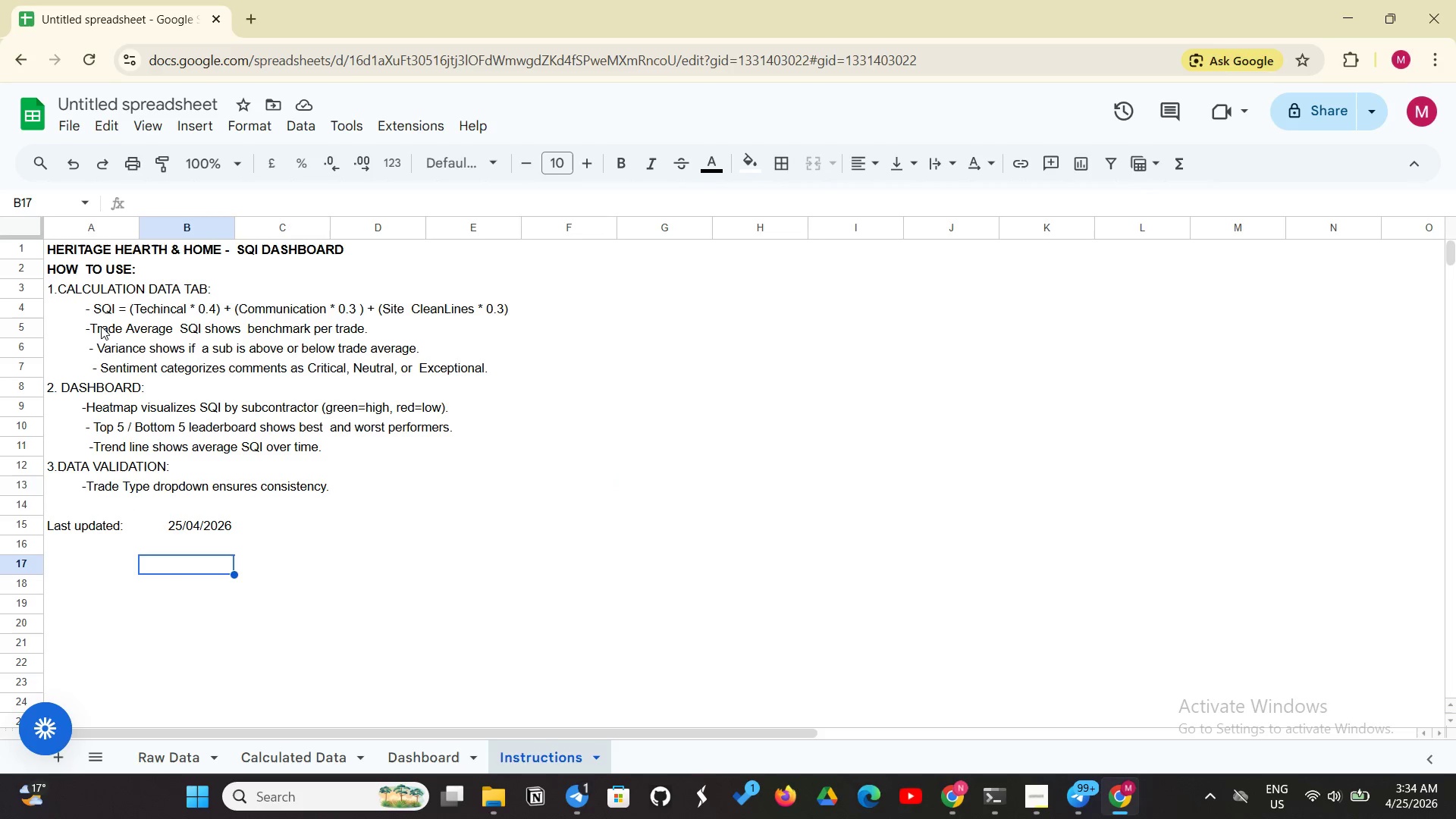 
left_click([85, 244])
 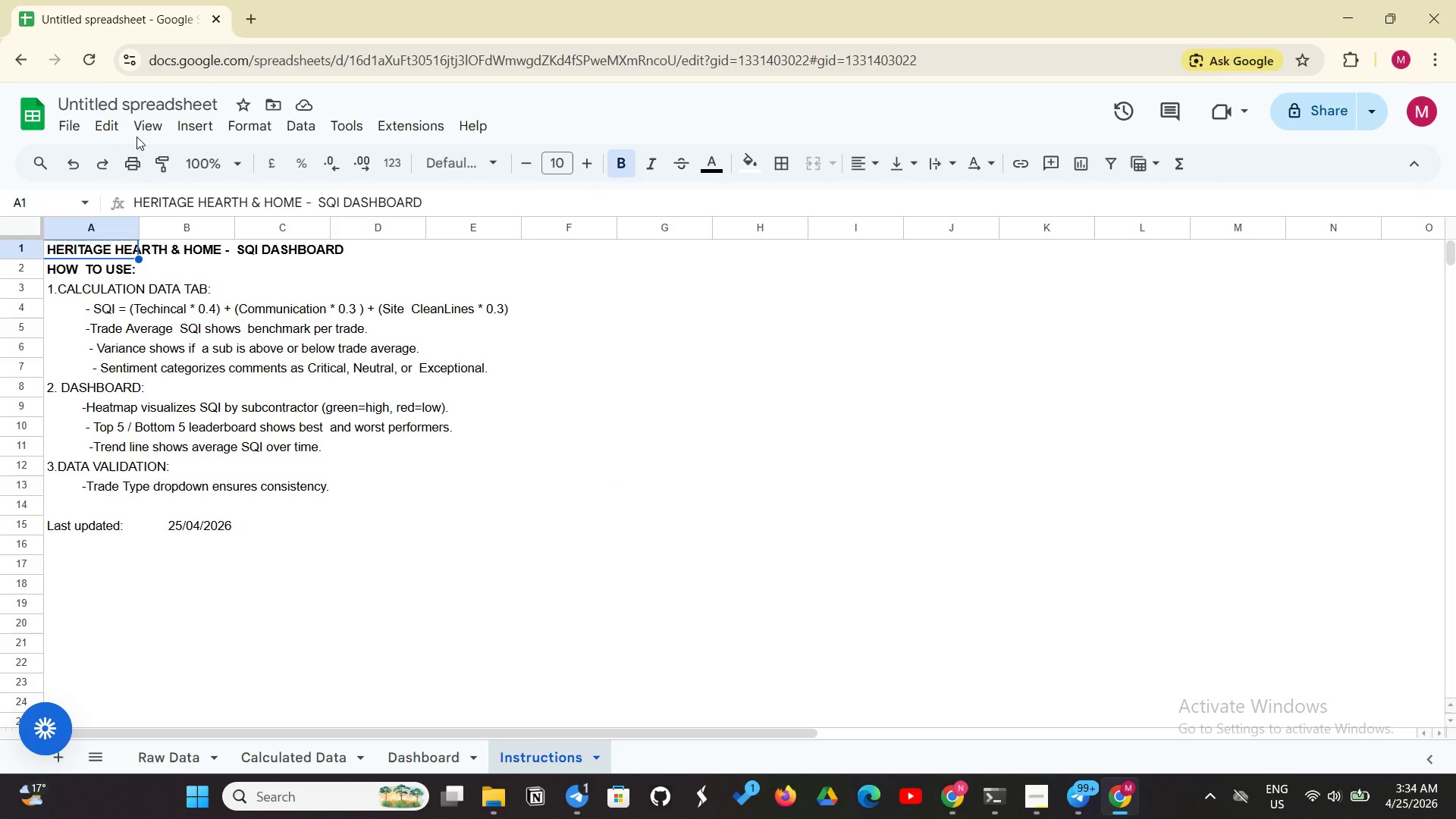 
left_click([145, 131])
 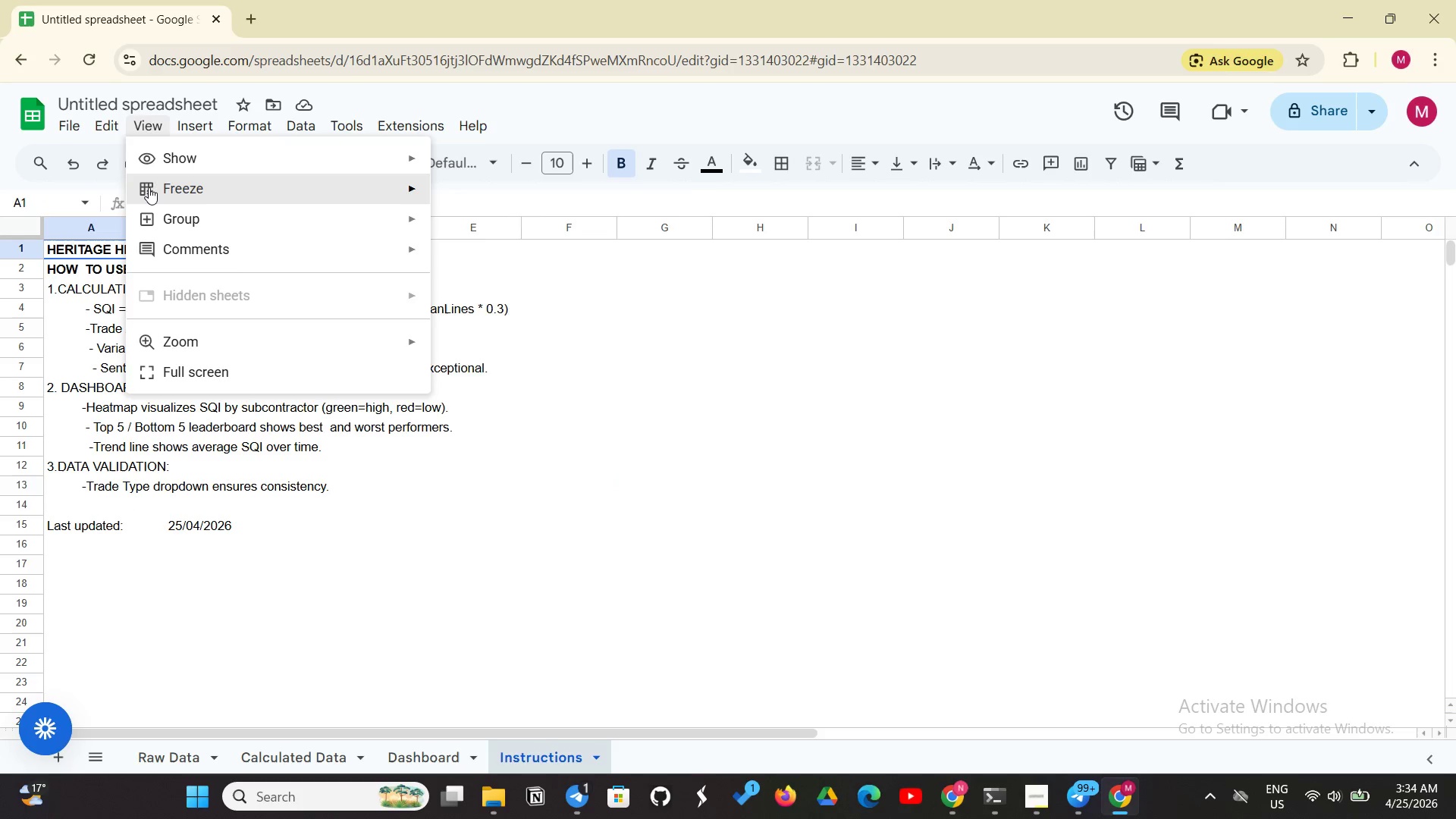 
left_click([149, 187])
 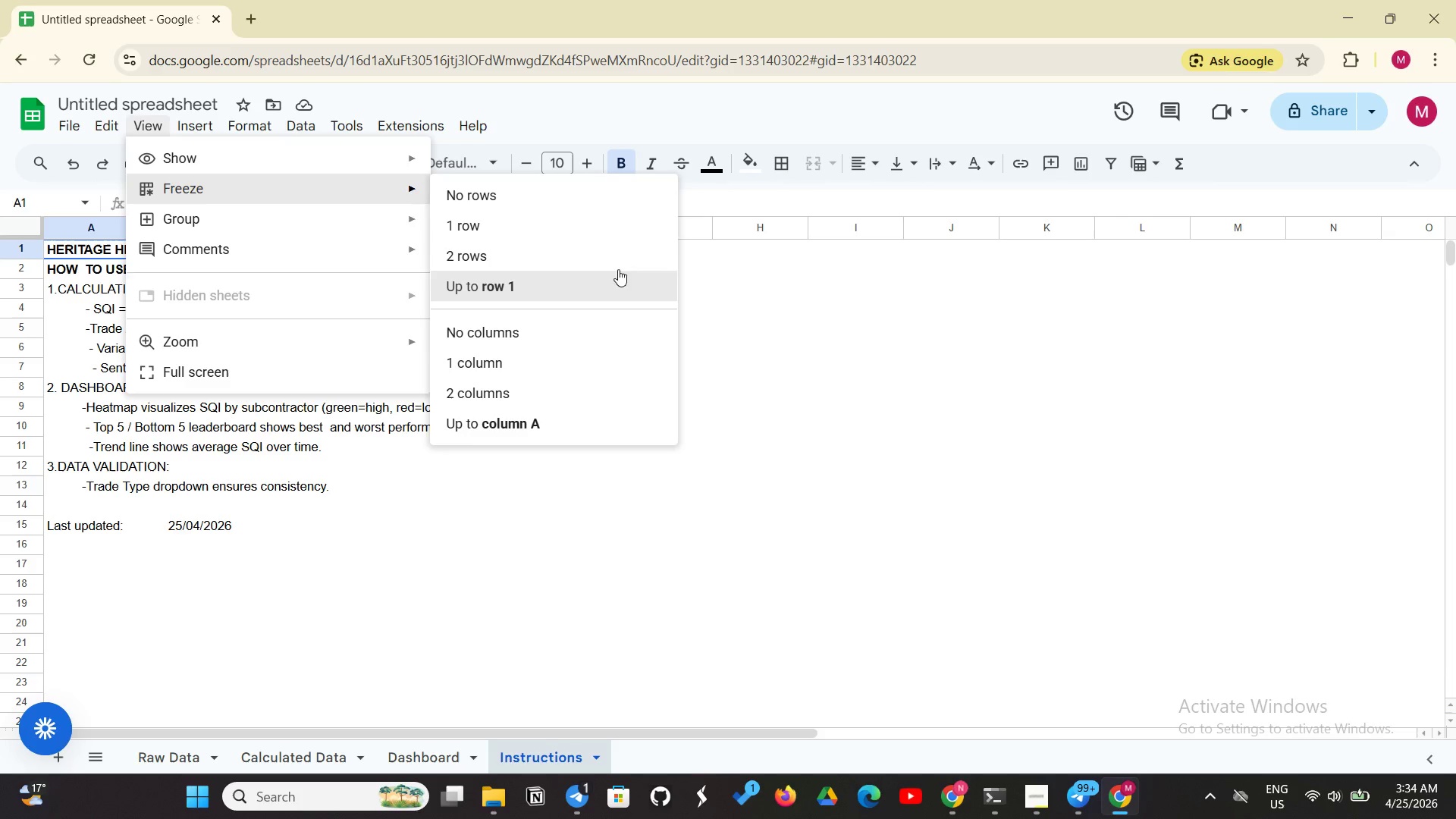 
left_click([545, 234])
 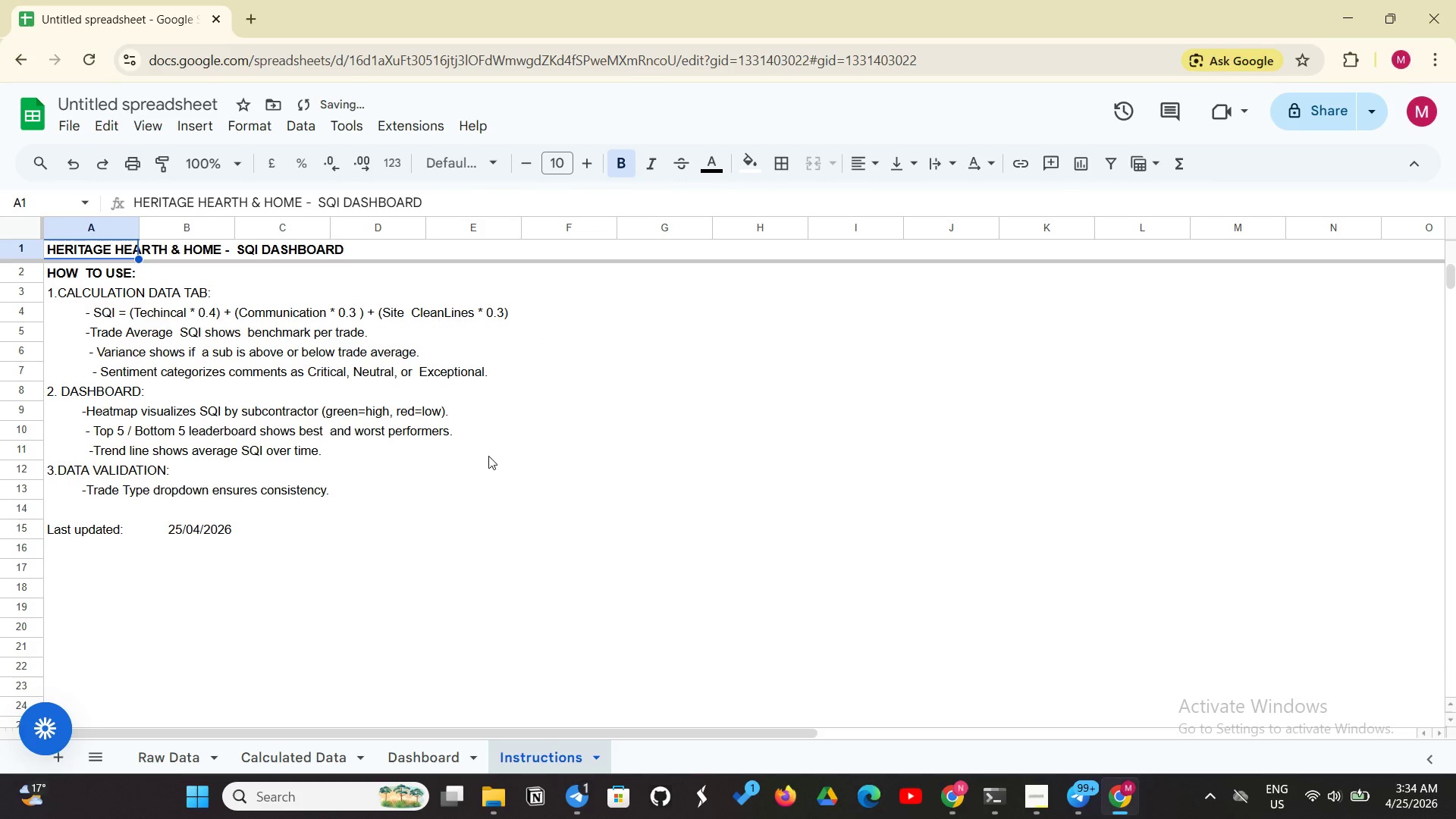 
left_click([488, 510])
 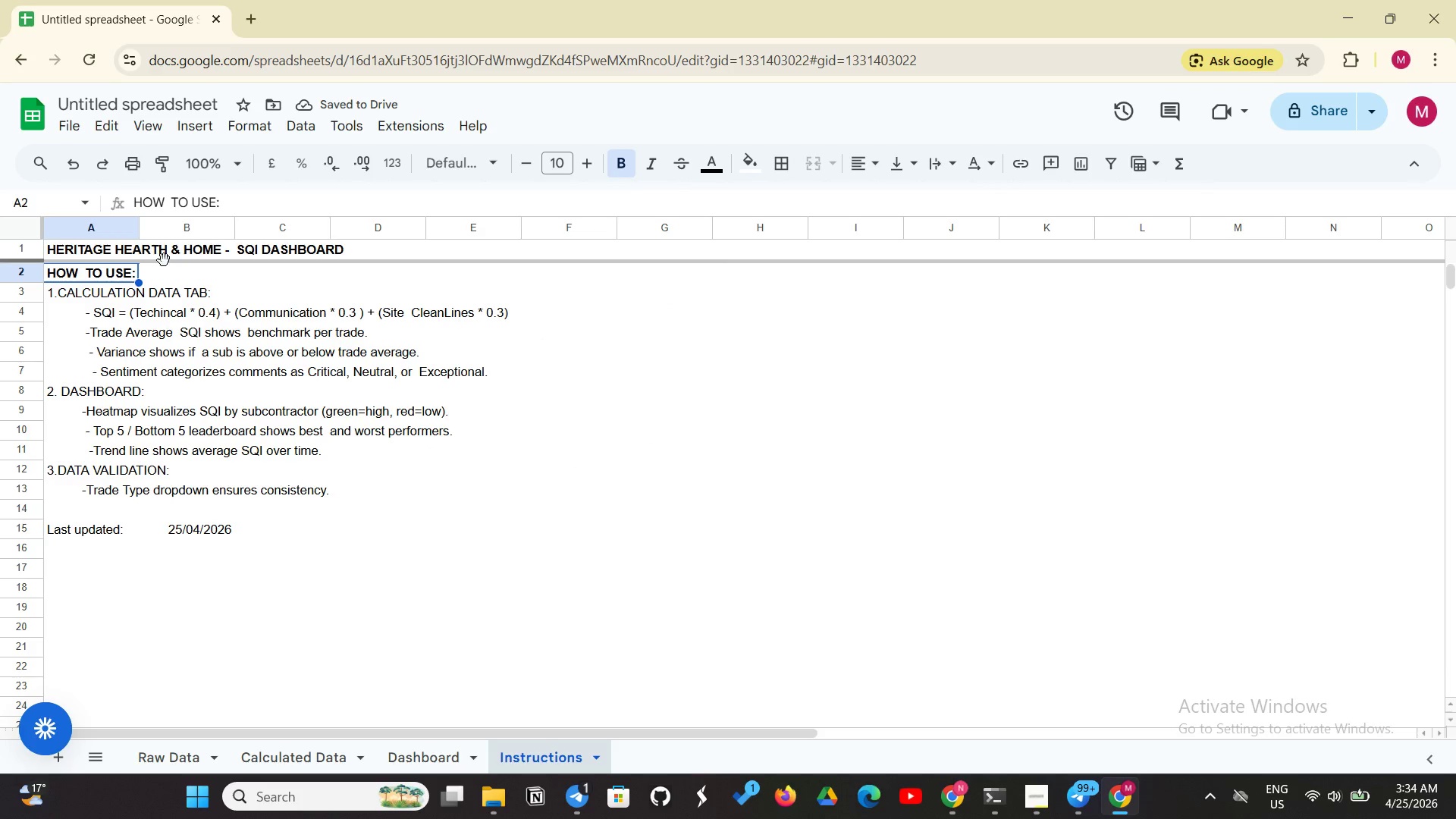 
scroll: coordinate [458, 493], scroll_direction: down, amount: 1.0
 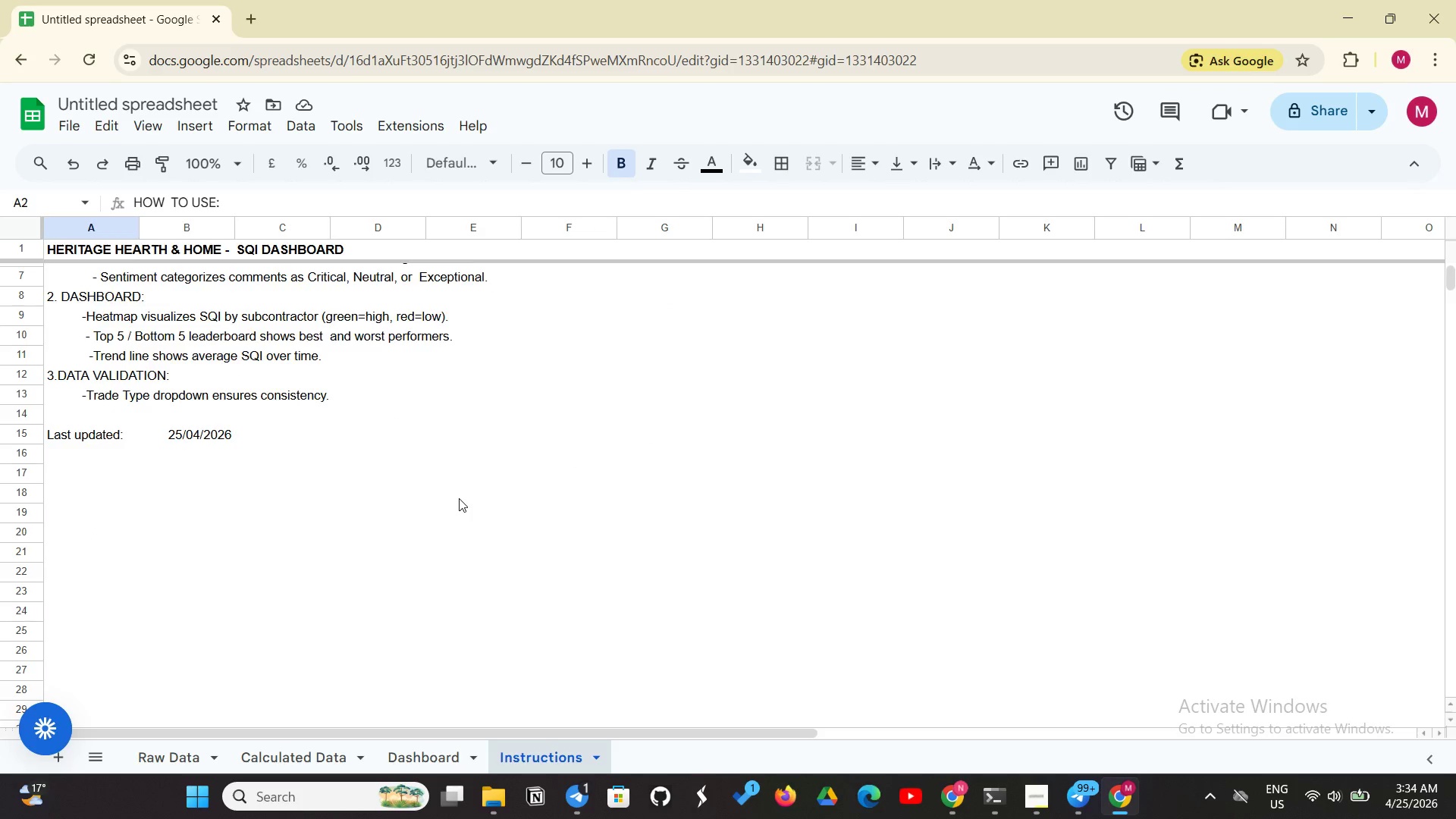 
scroll: coordinate [459, 498], scroll_direction: up, amount: 5.0
 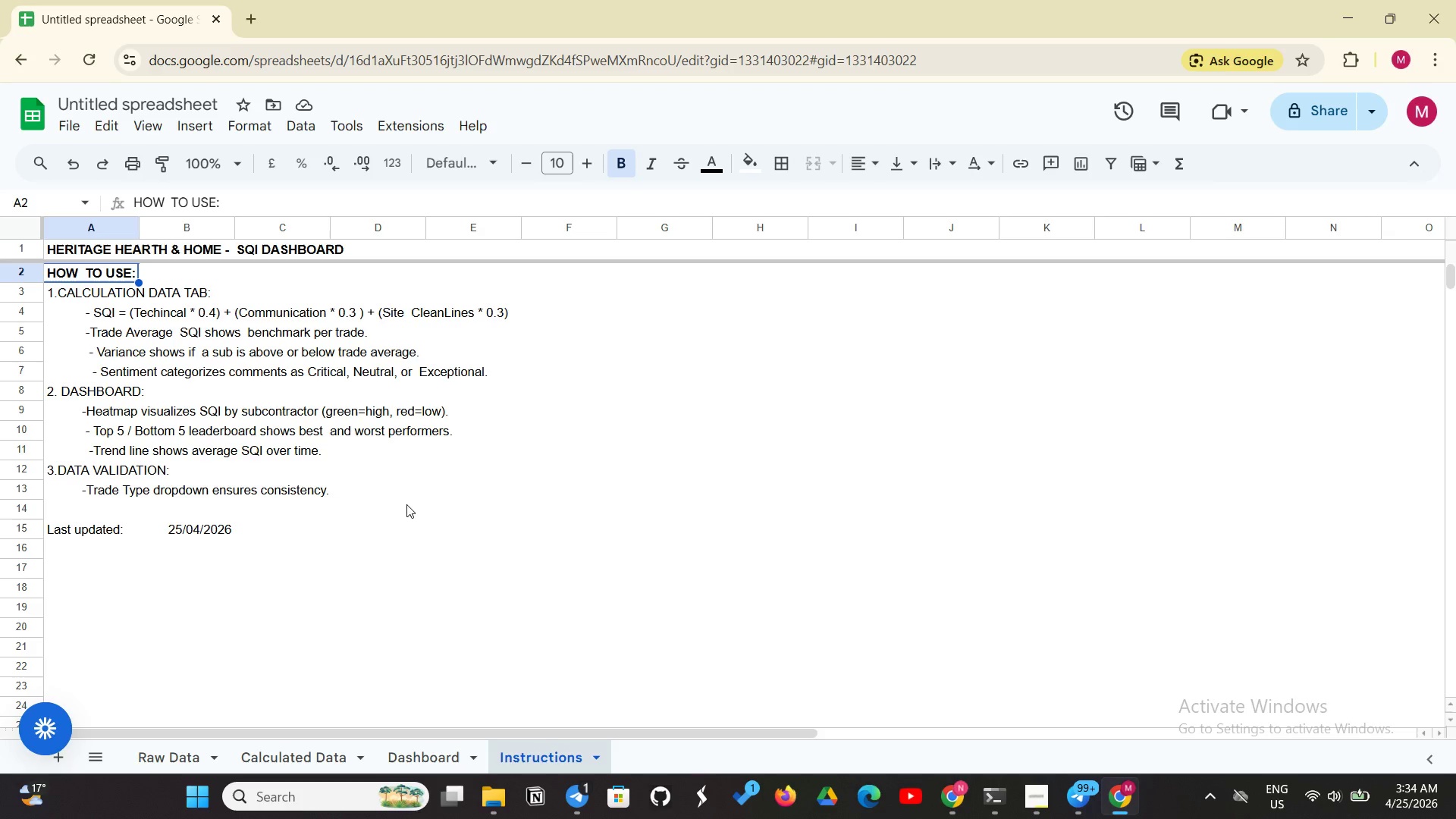 
wait(9.36)
 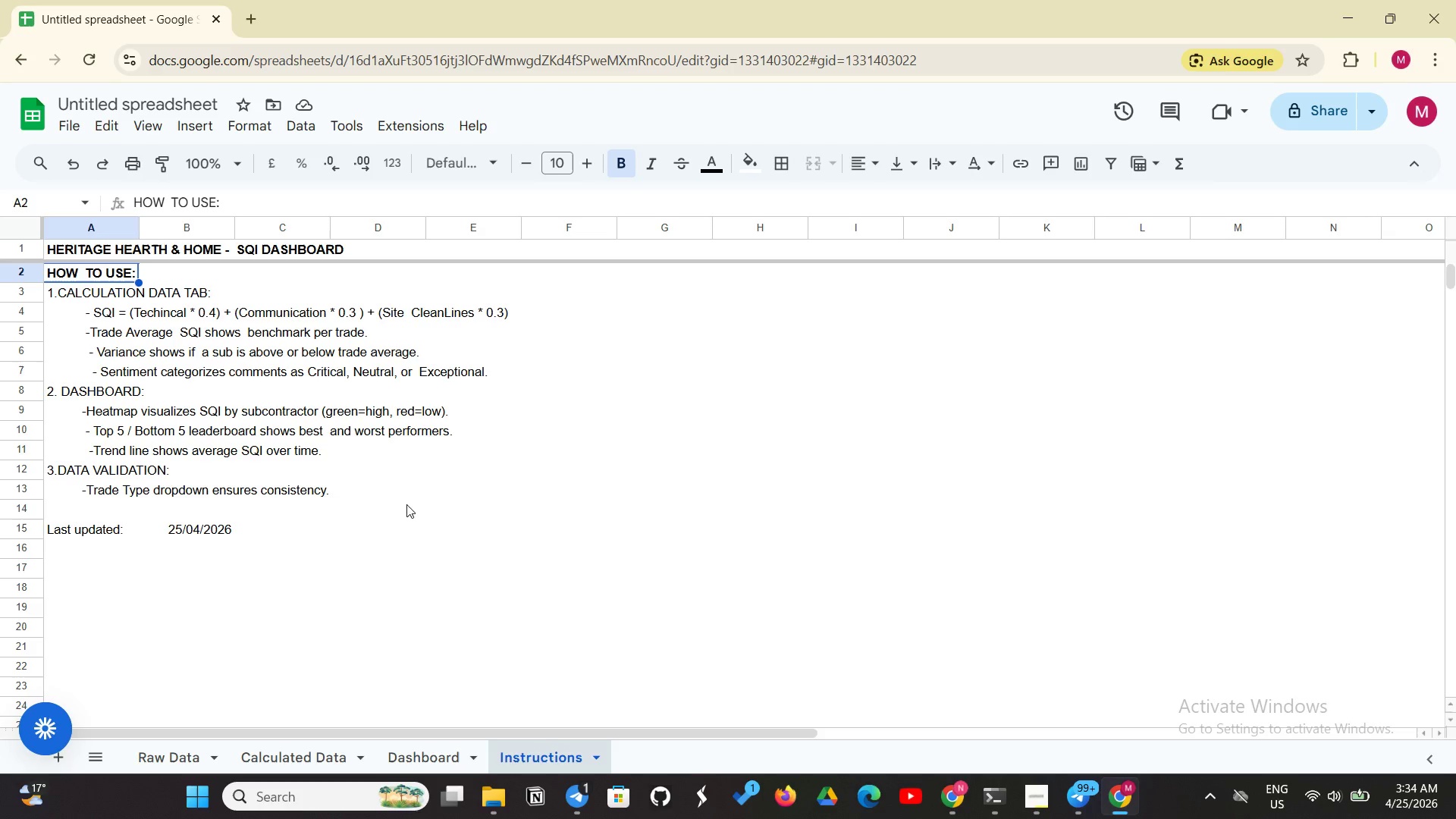 
left_click_drag(start_coordinate=[95, 293], to_coordinate=[266, 538])
 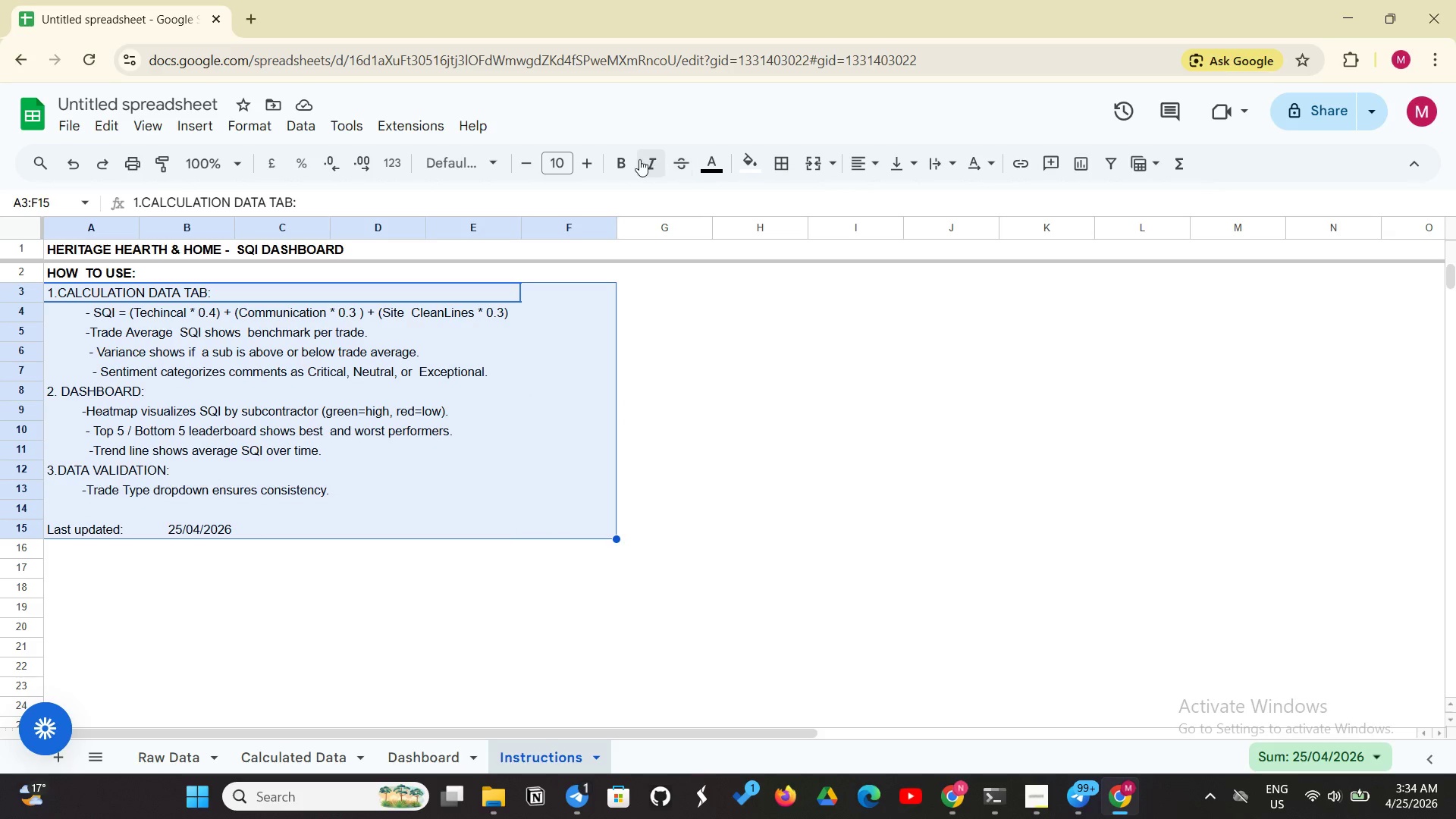 
left_click([640, 158])
 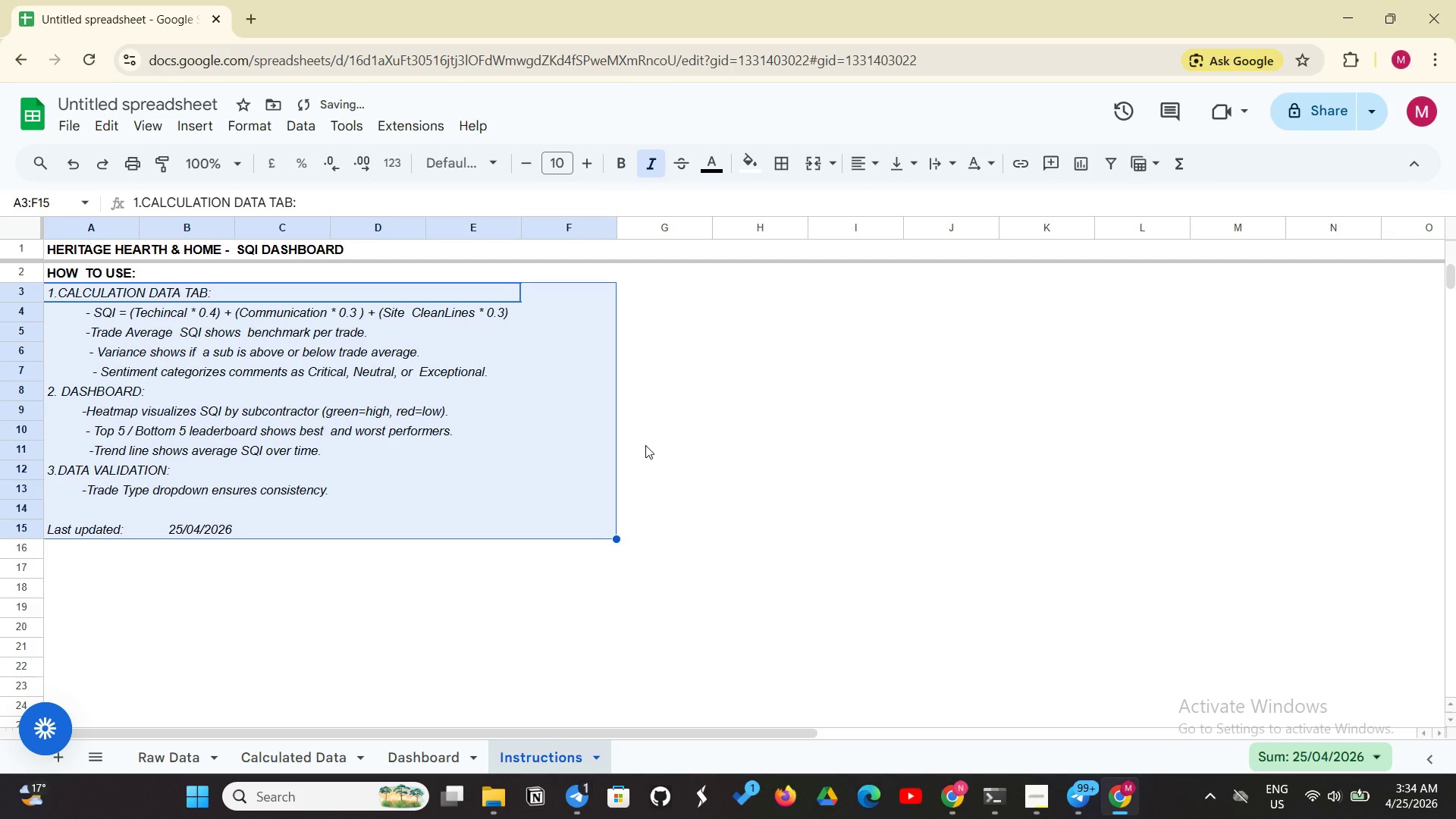 
left_click([645, 445])
 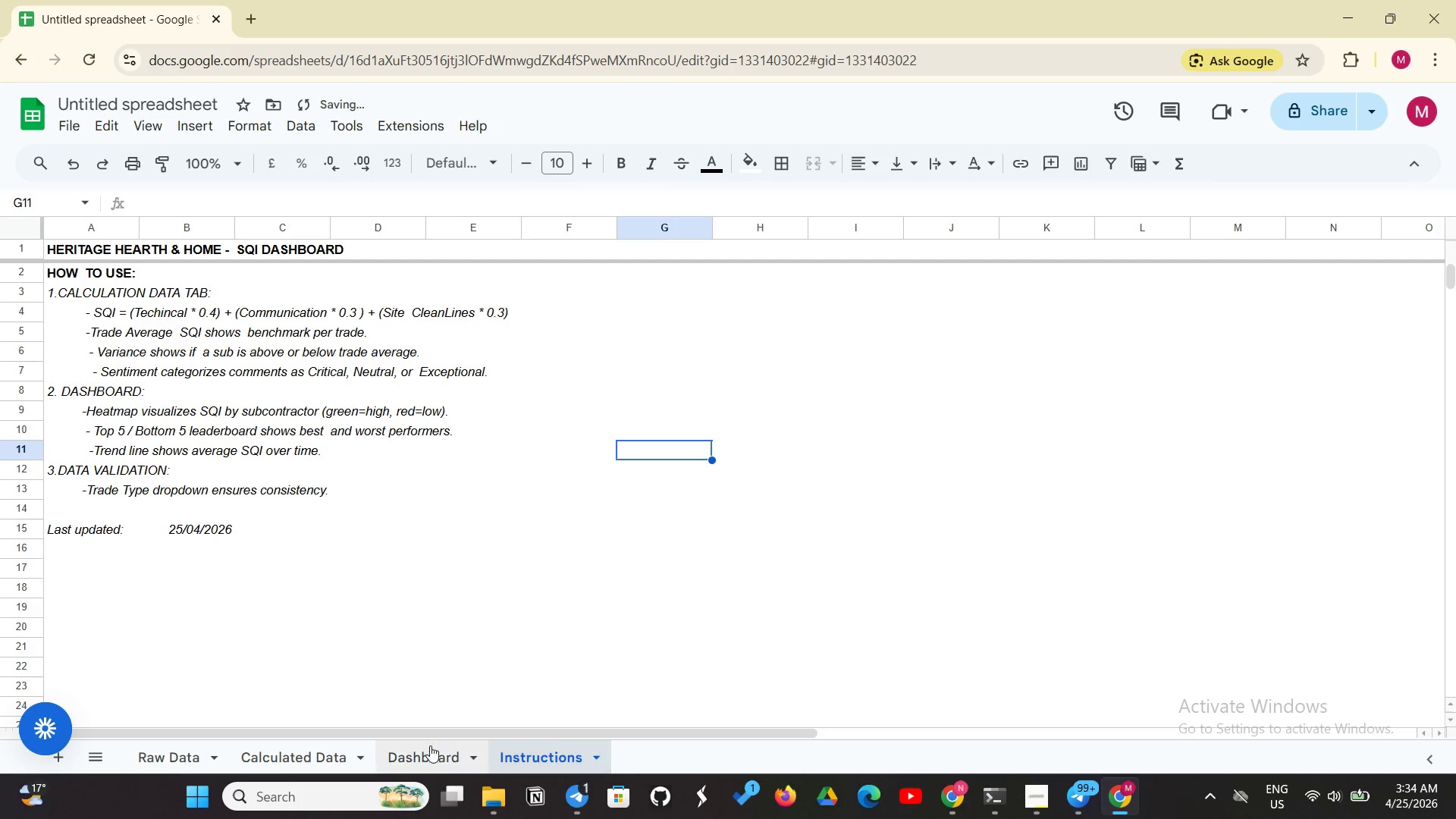 
left_click([428, 745])
 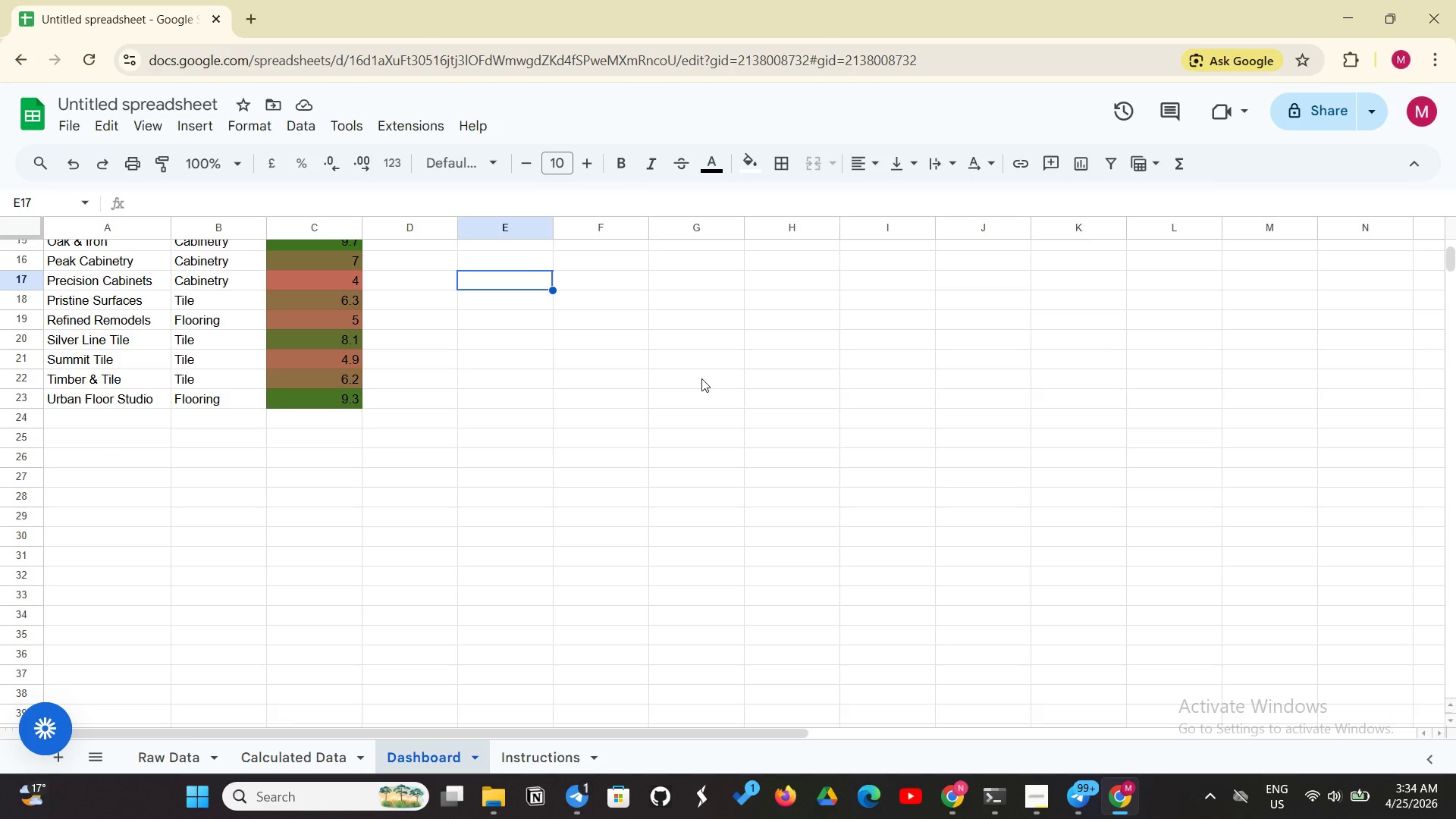 
wait(7.58)
 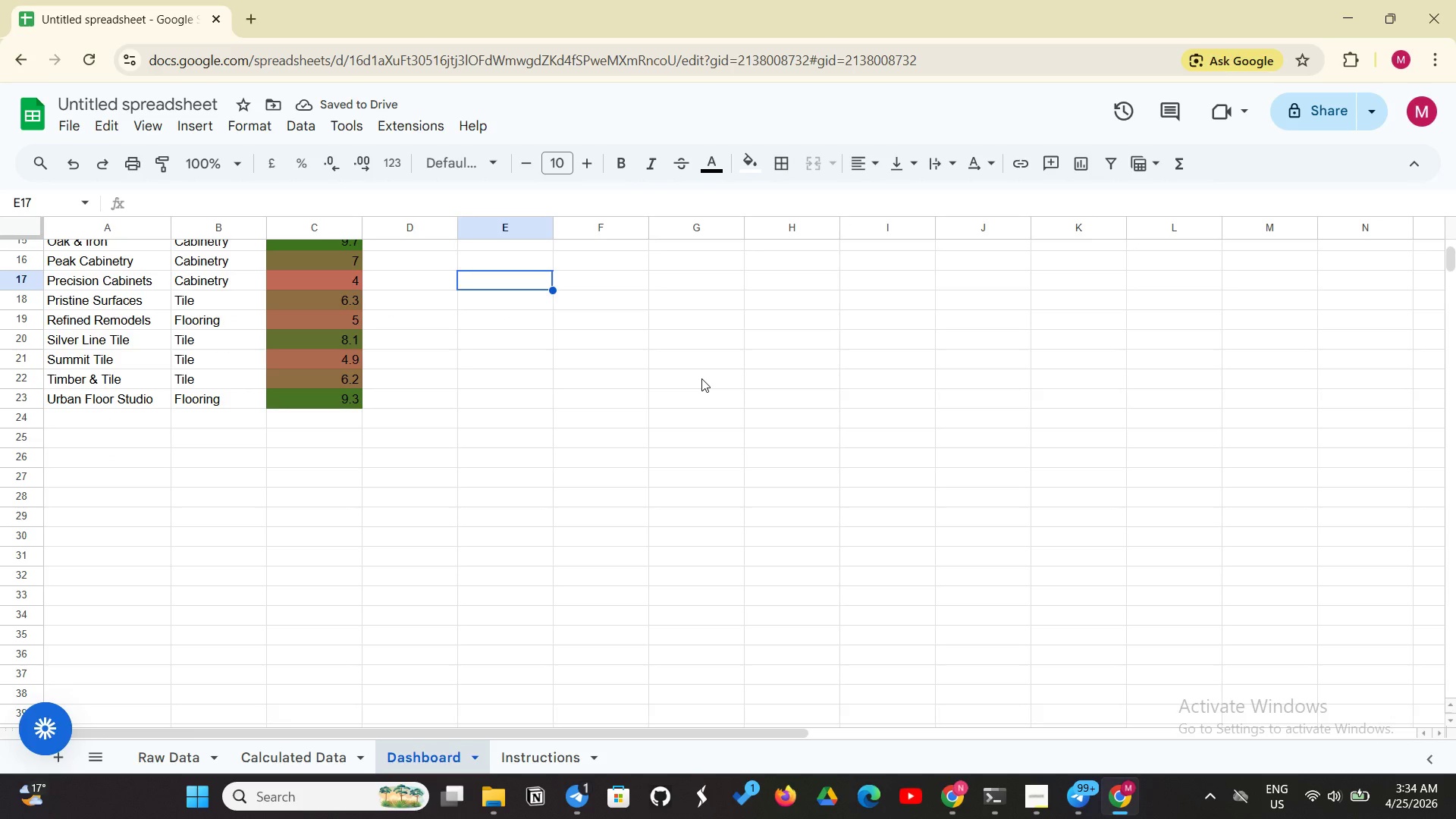 
left_click_drag(start_coordinate=[1026, 792], to_coordinate=[1031, 792])
 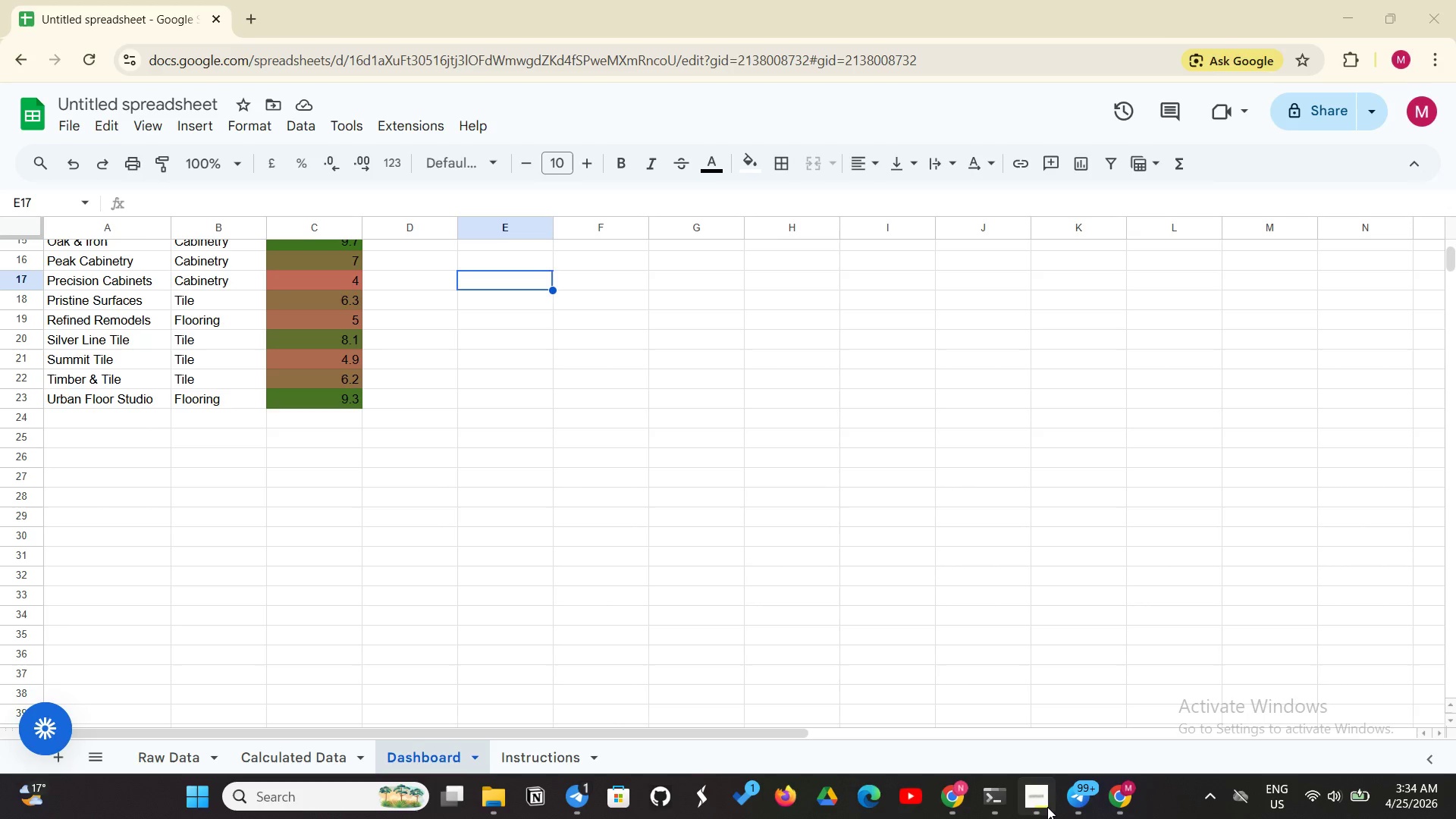 
left_click([1044, 807])